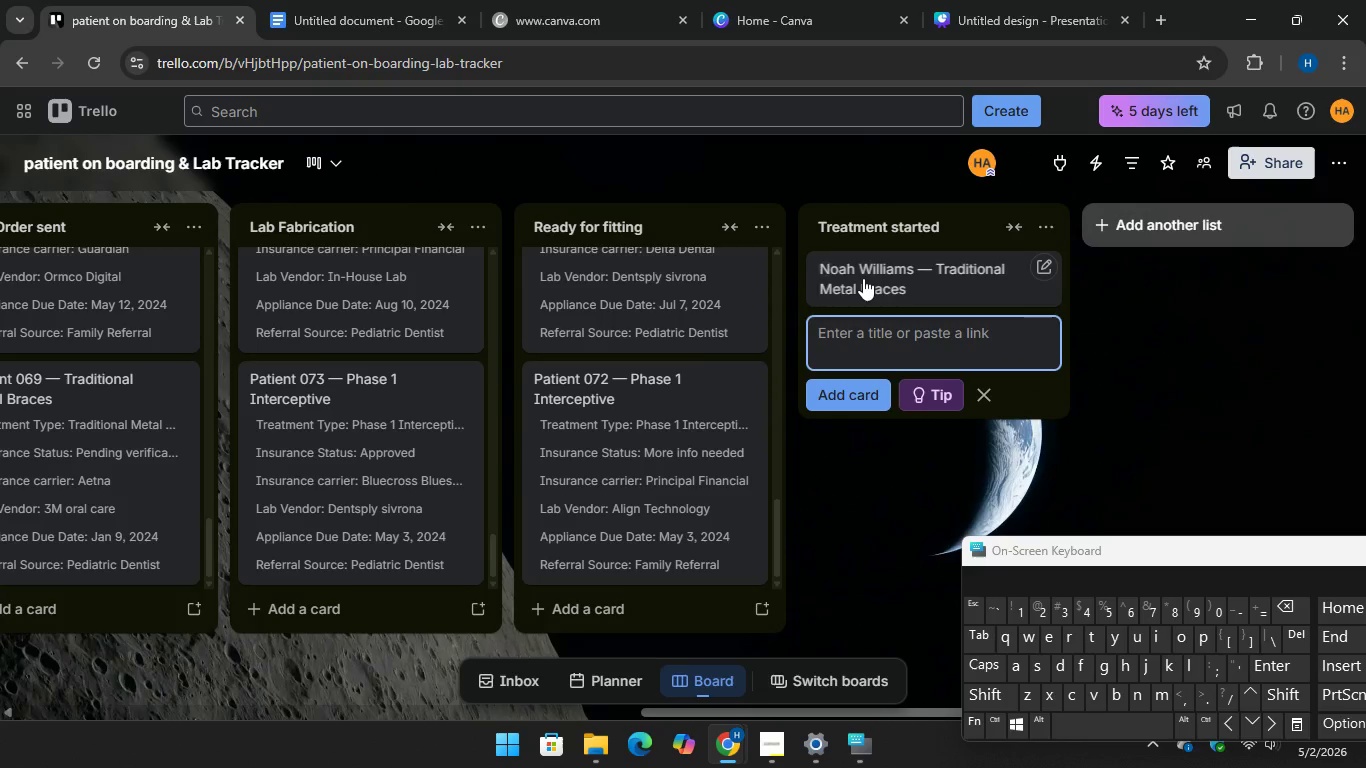 
left_click([863, 278])
 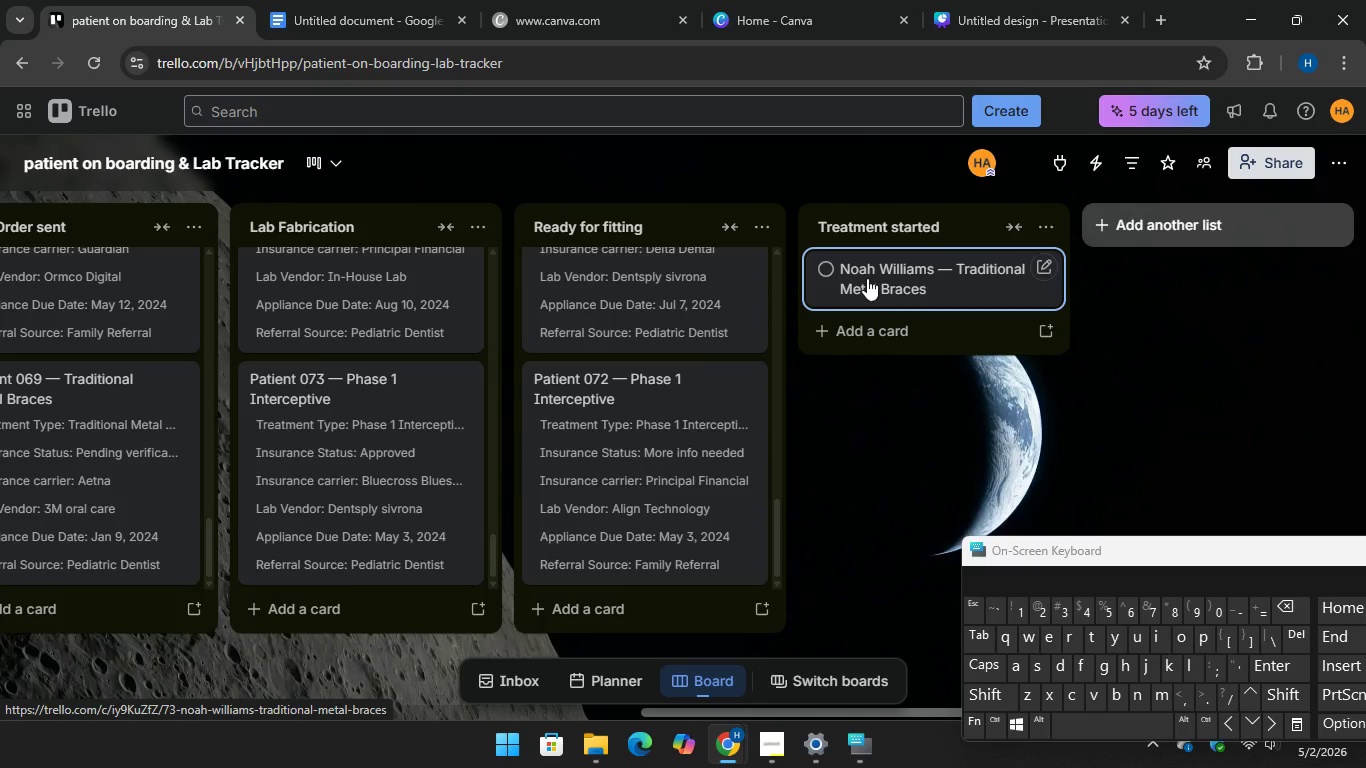 
left_click([867, 278])
 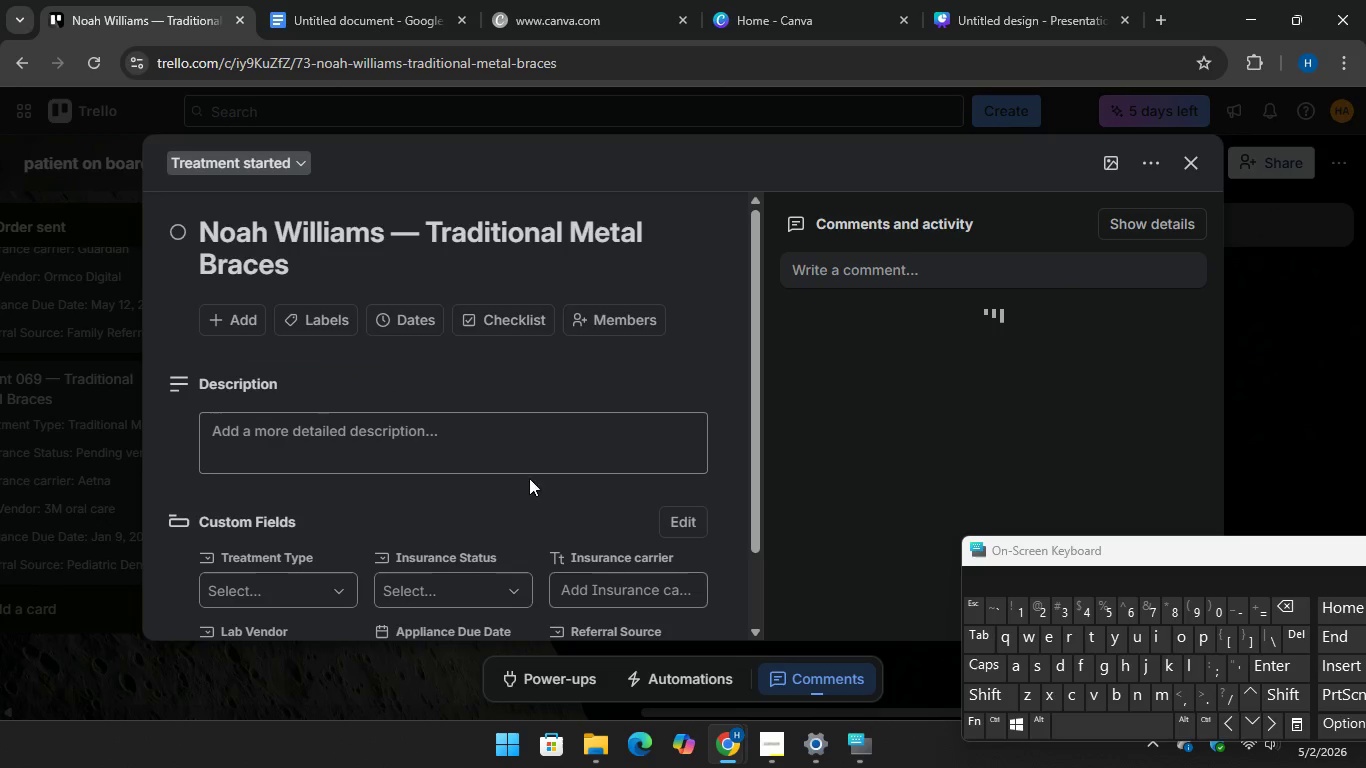 
scroll: coordinate [549, 481], scroll_direction: down, amount: 2.0
 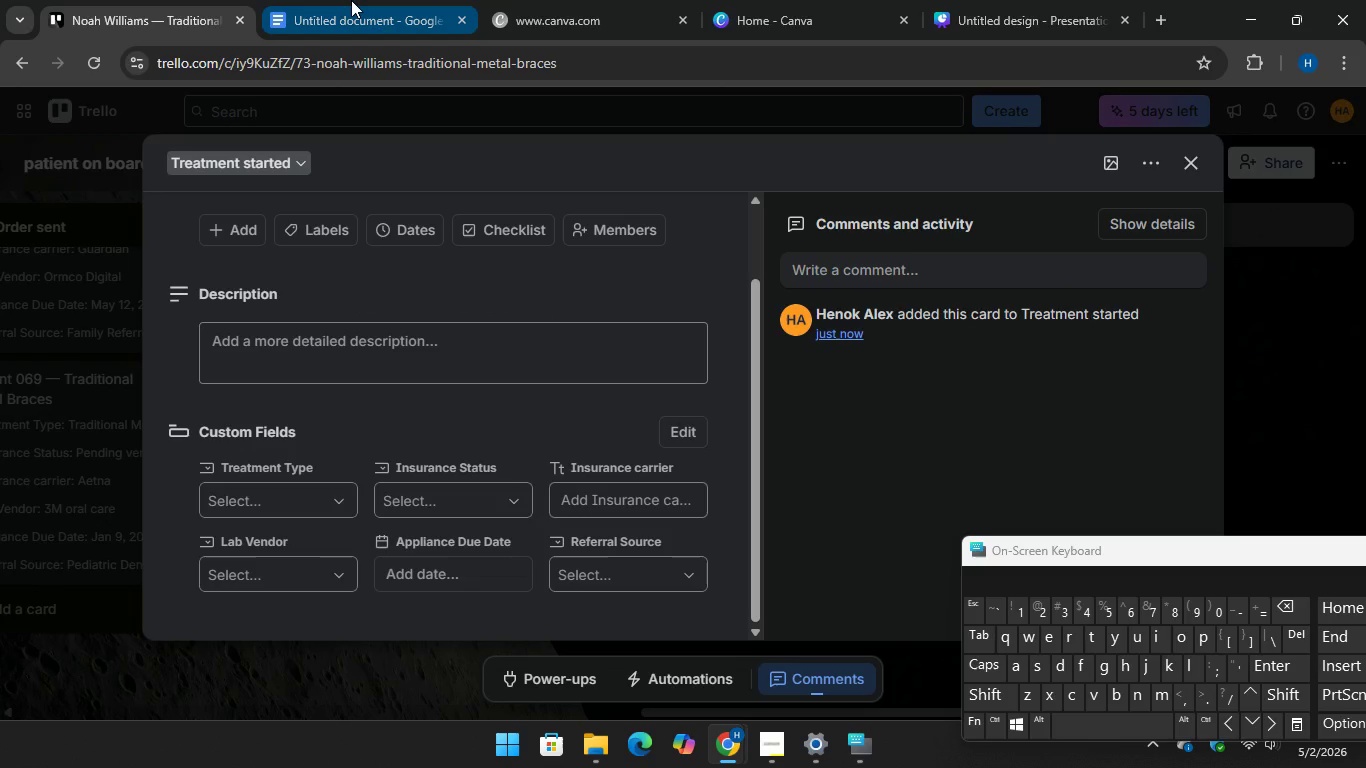 
left_click([351, 0])
 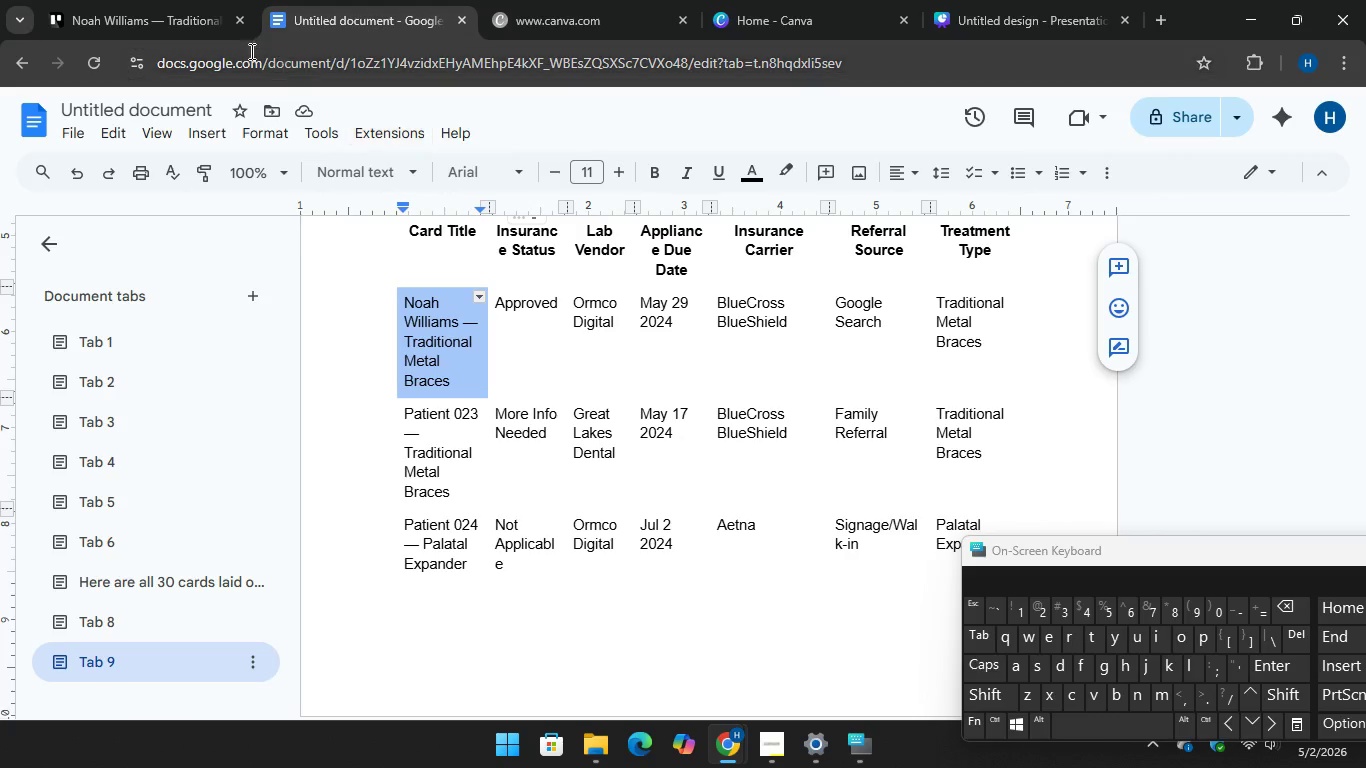 
left_click([187, 2])
 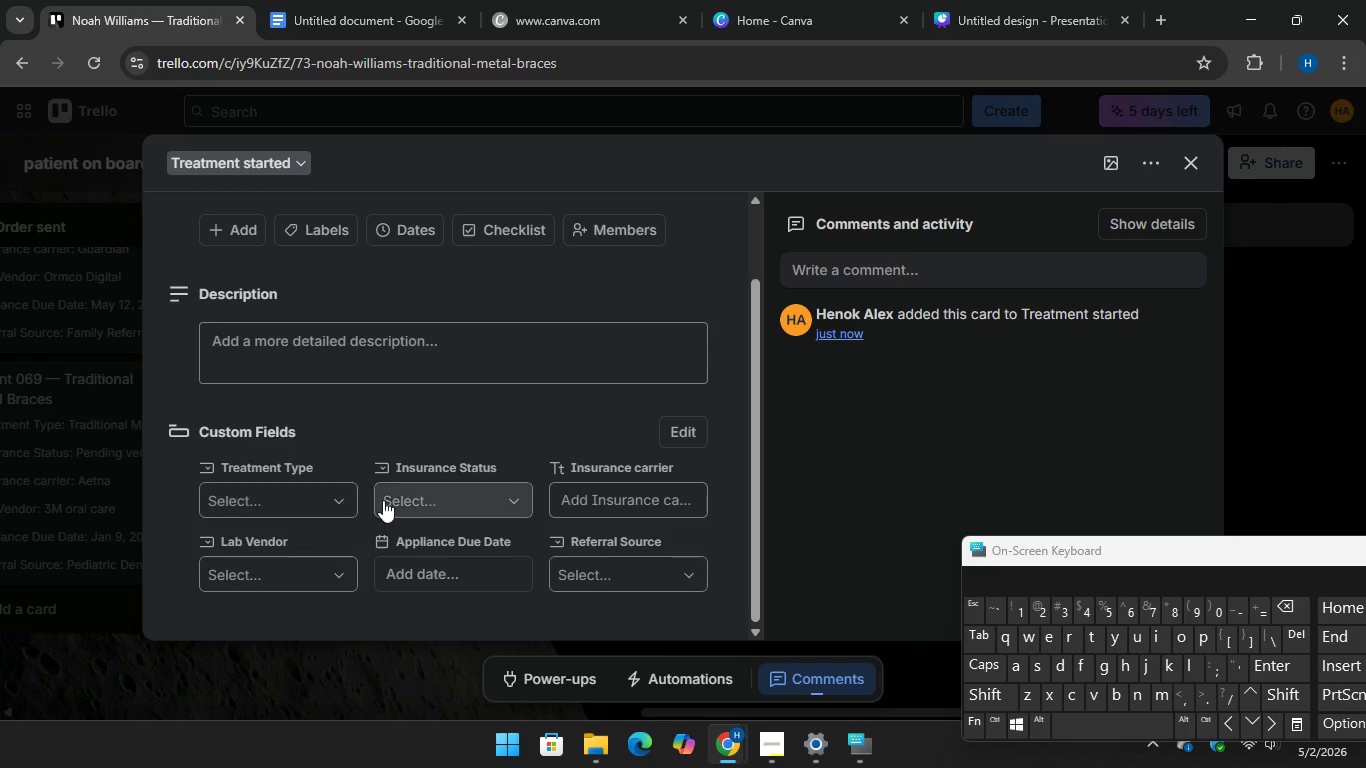 
left_click([441, 506])
 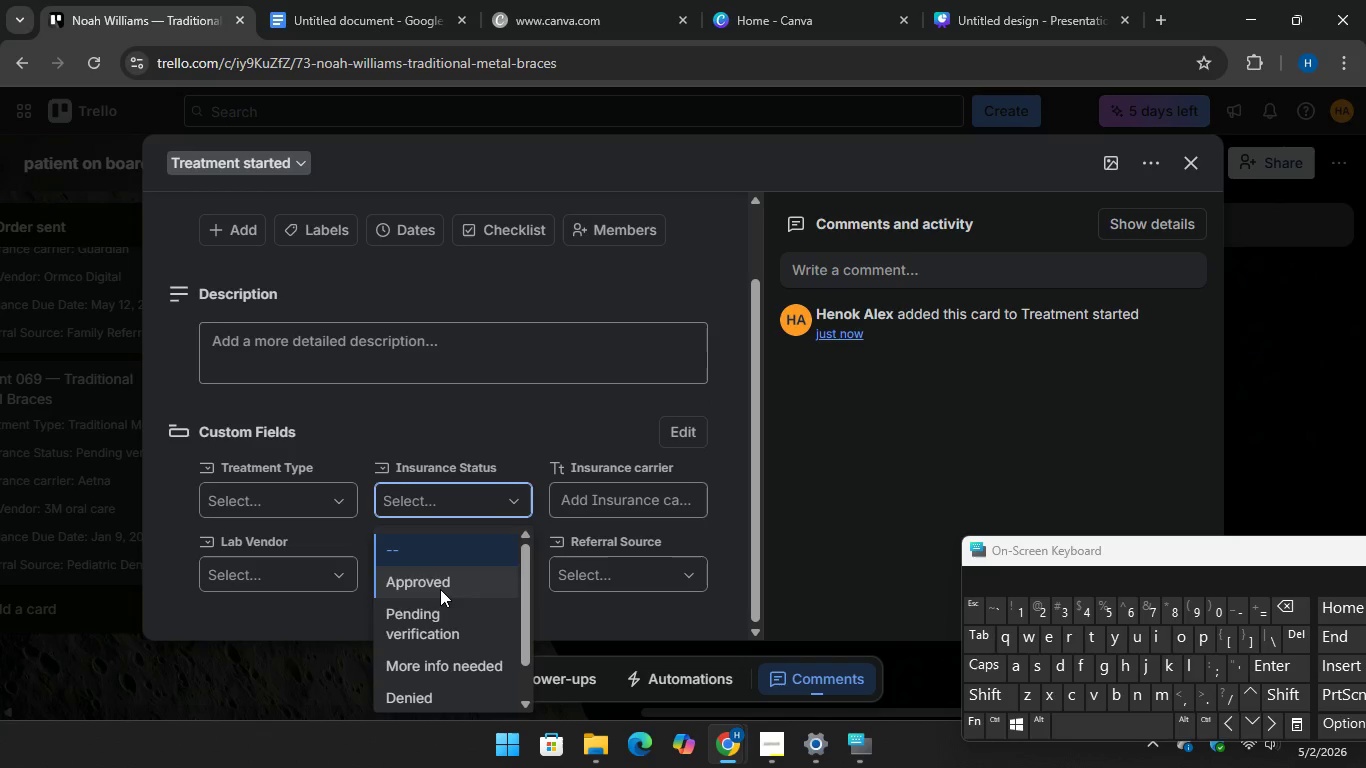 
left_click([440, 591])
 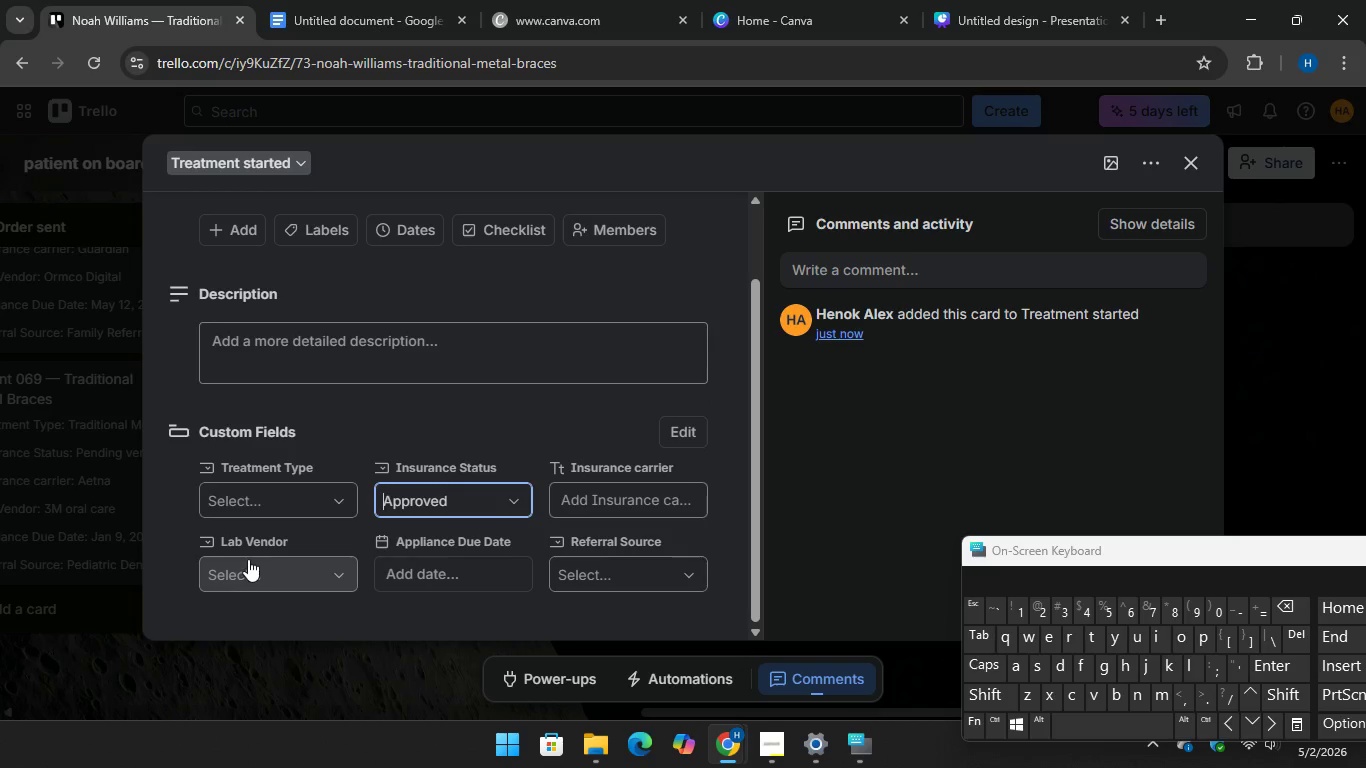 
left_click([248, 557])
 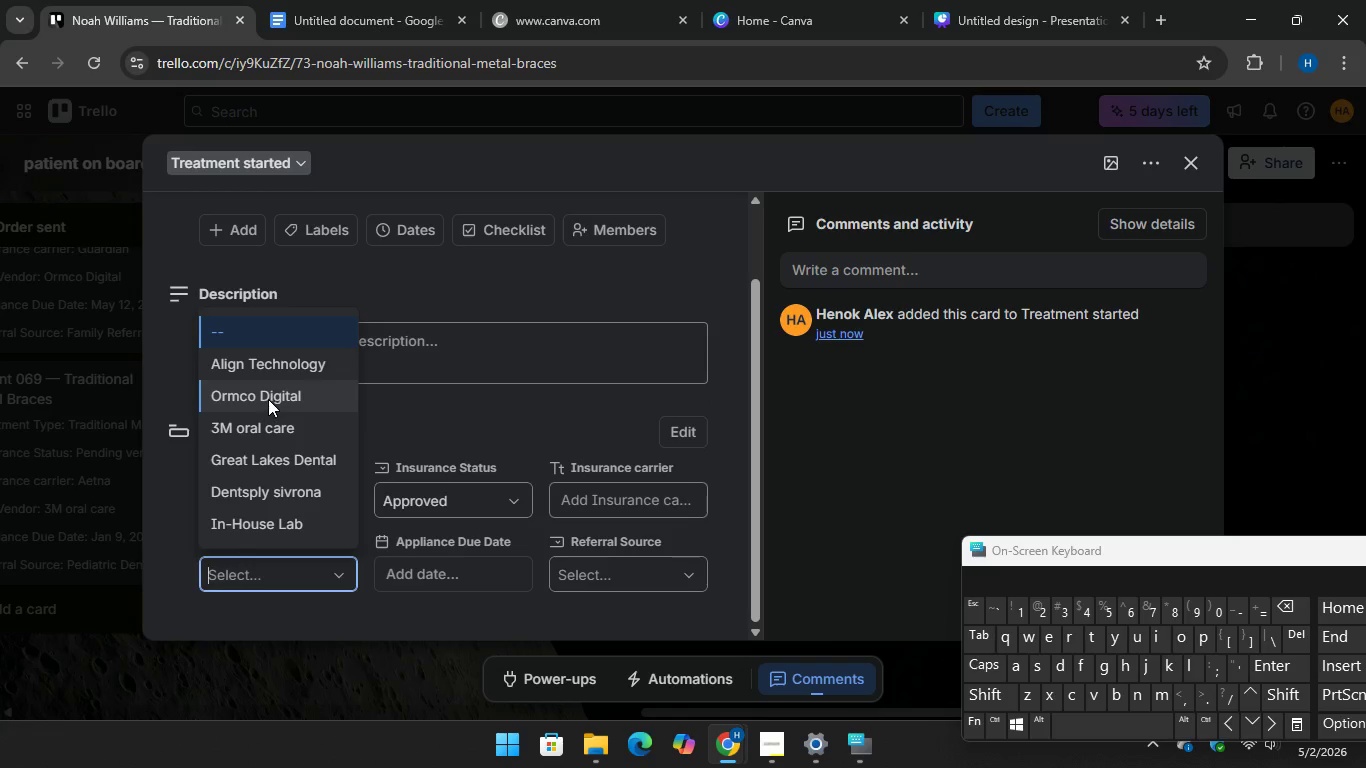 
left_click([268, 399])
 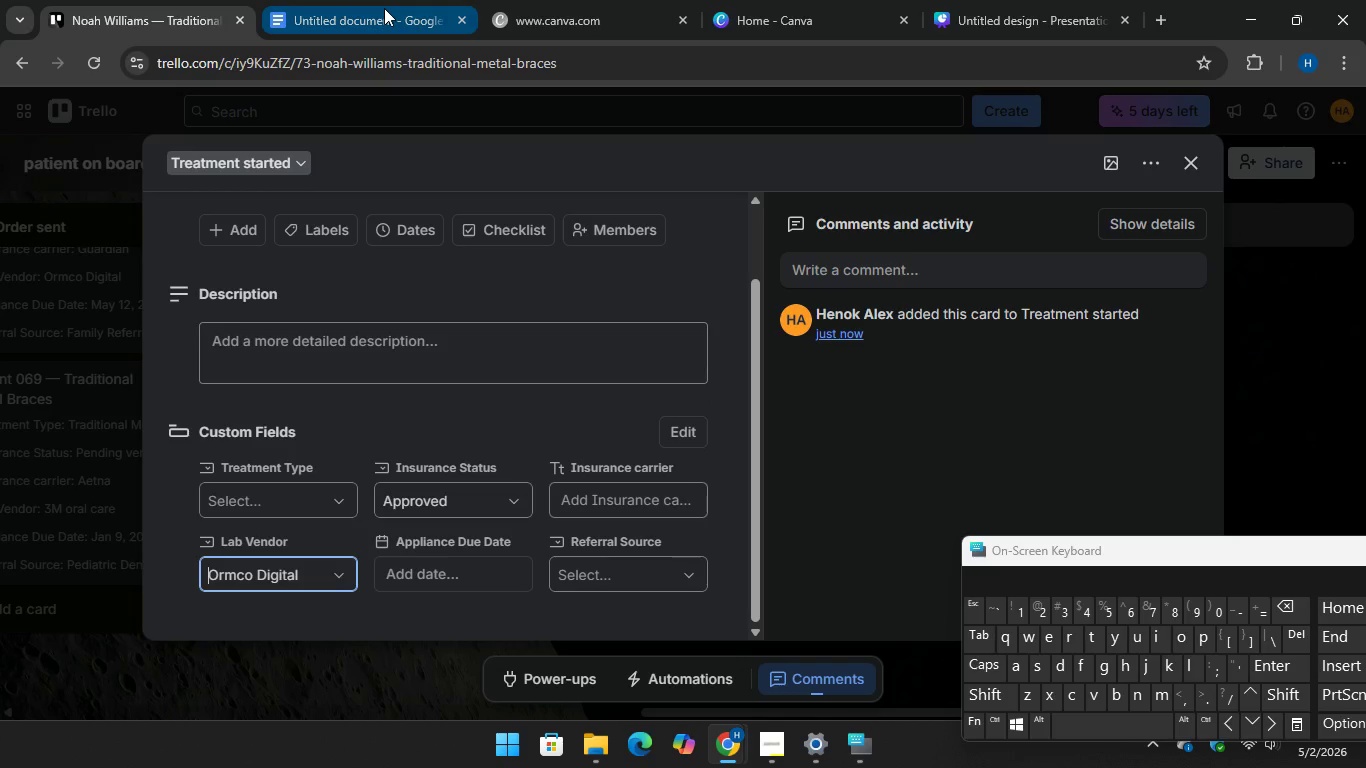 
left_click([382, 8])
 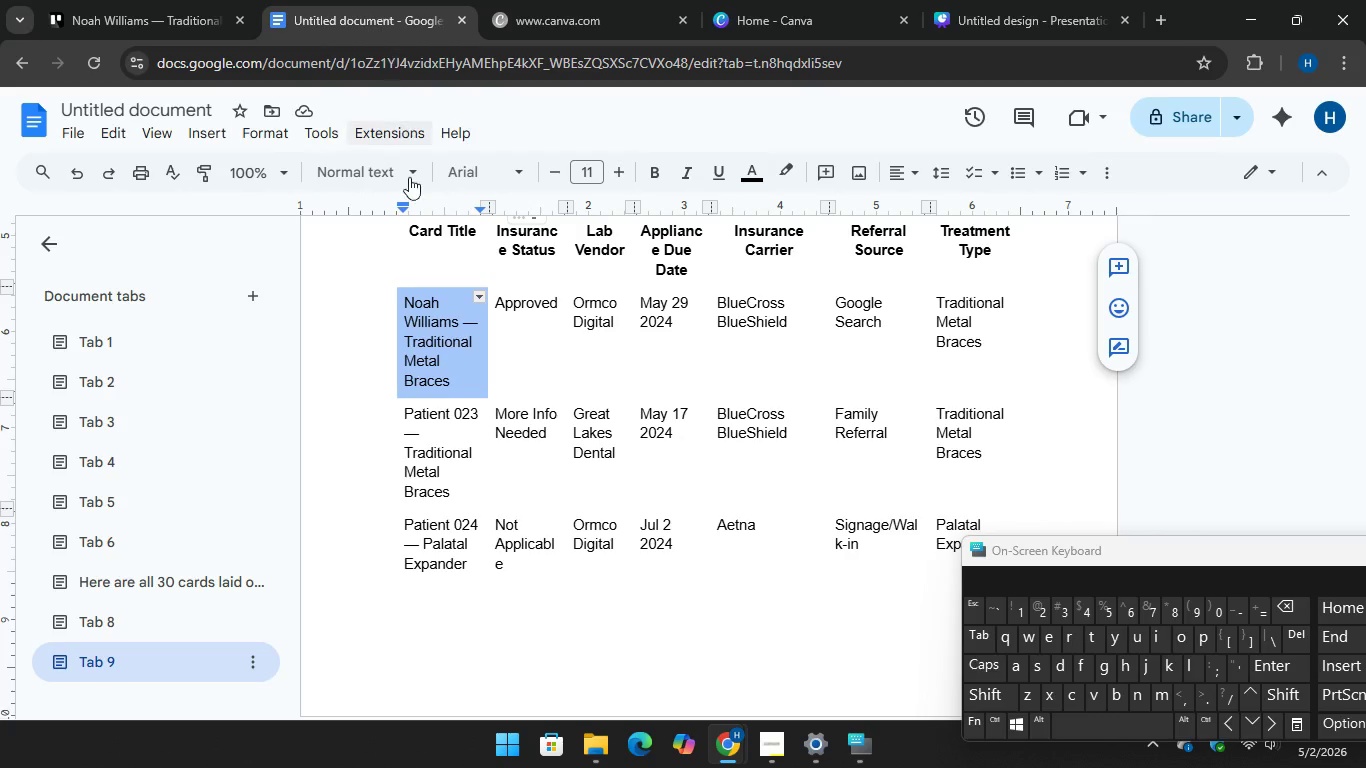 
left_click([125, 0])
 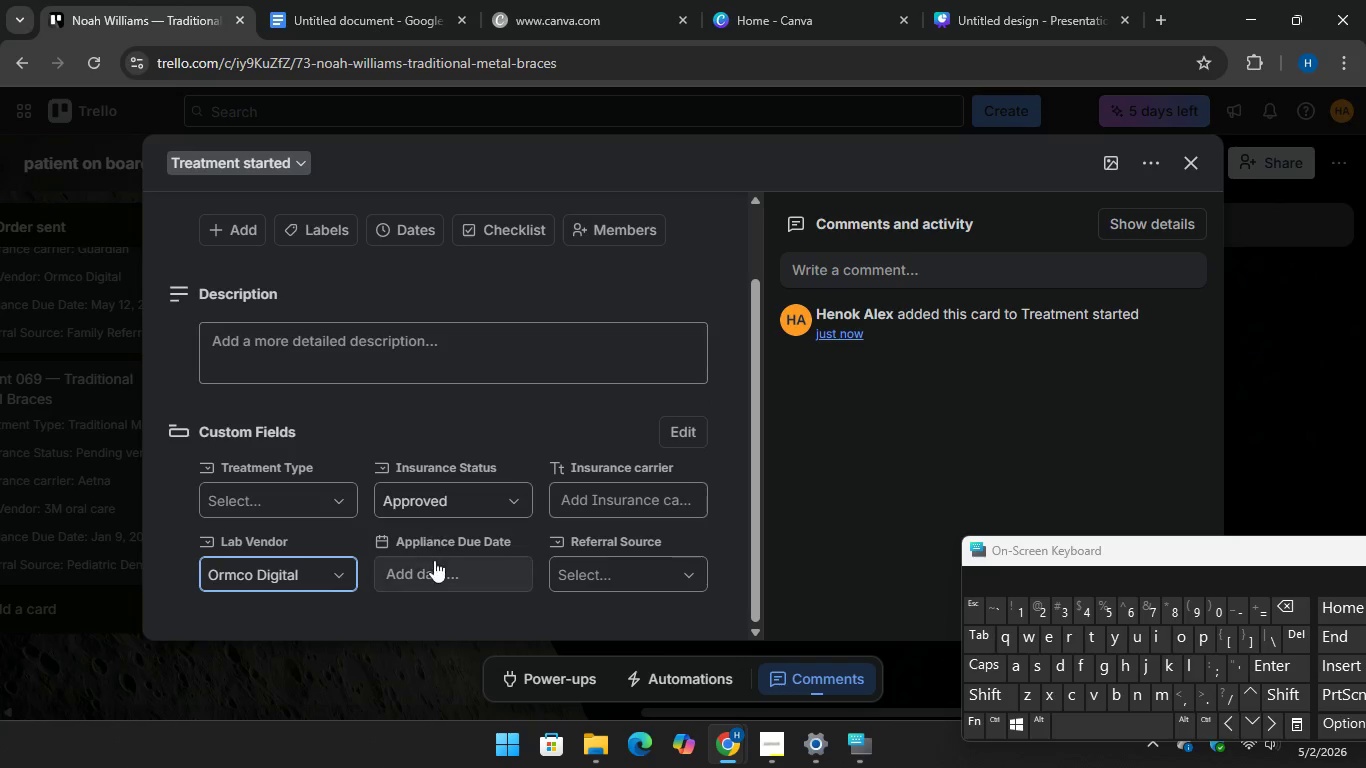 
left_click([437, 573])
 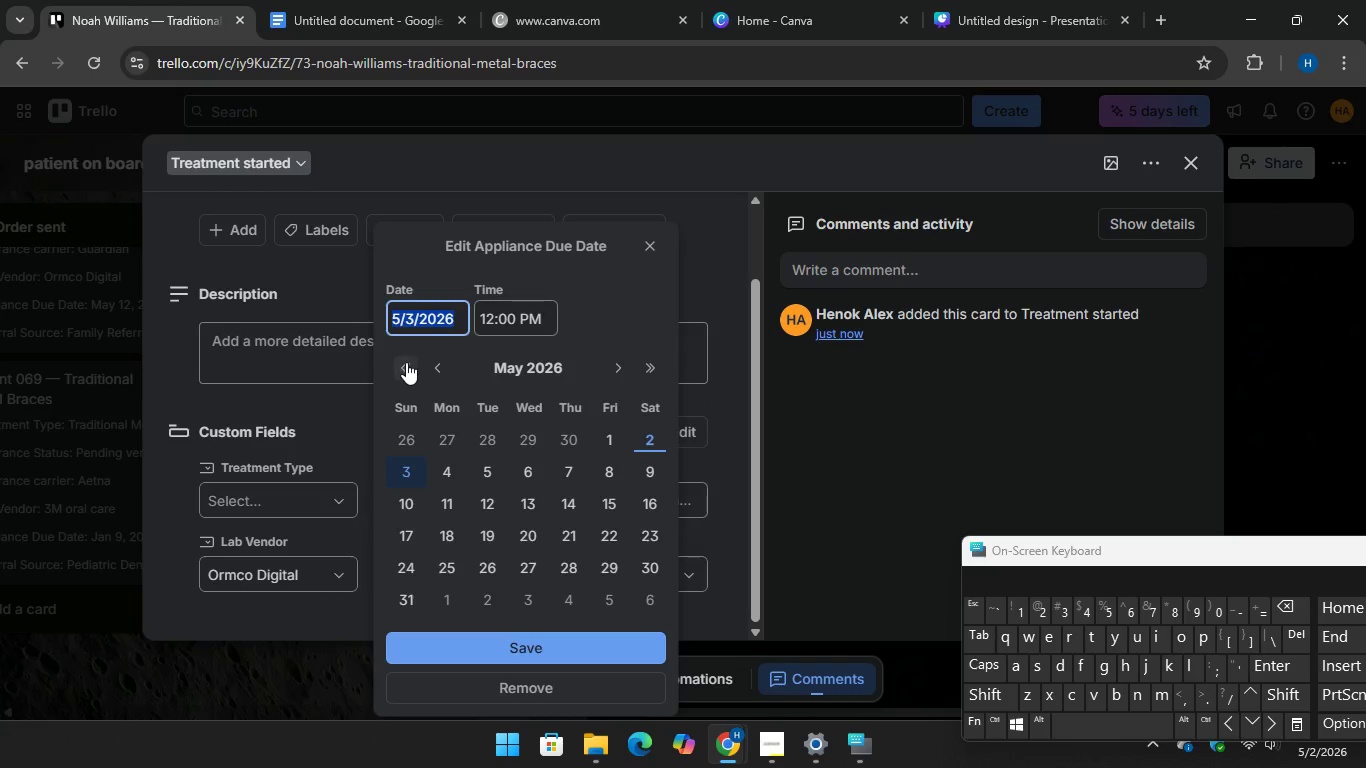 
double_click([406, 362])
 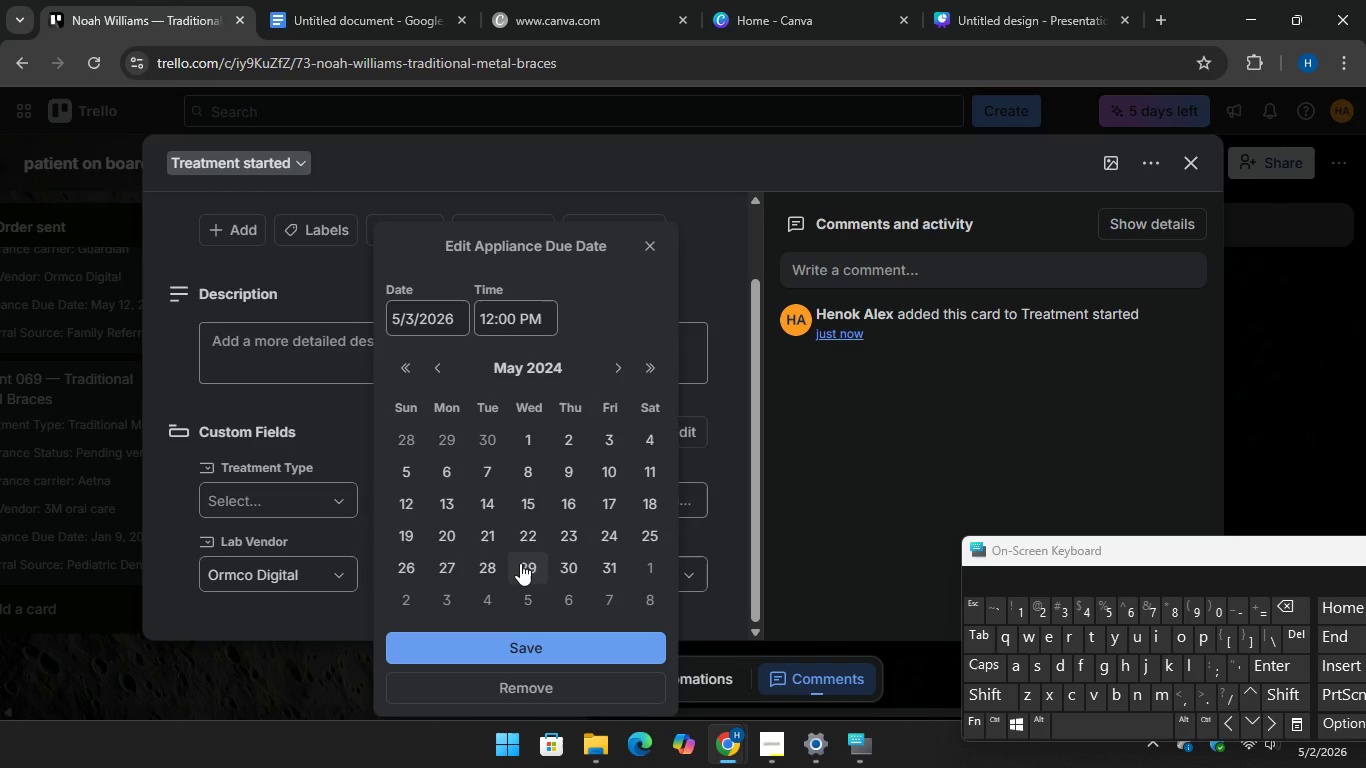 
left_click([519, 563])
 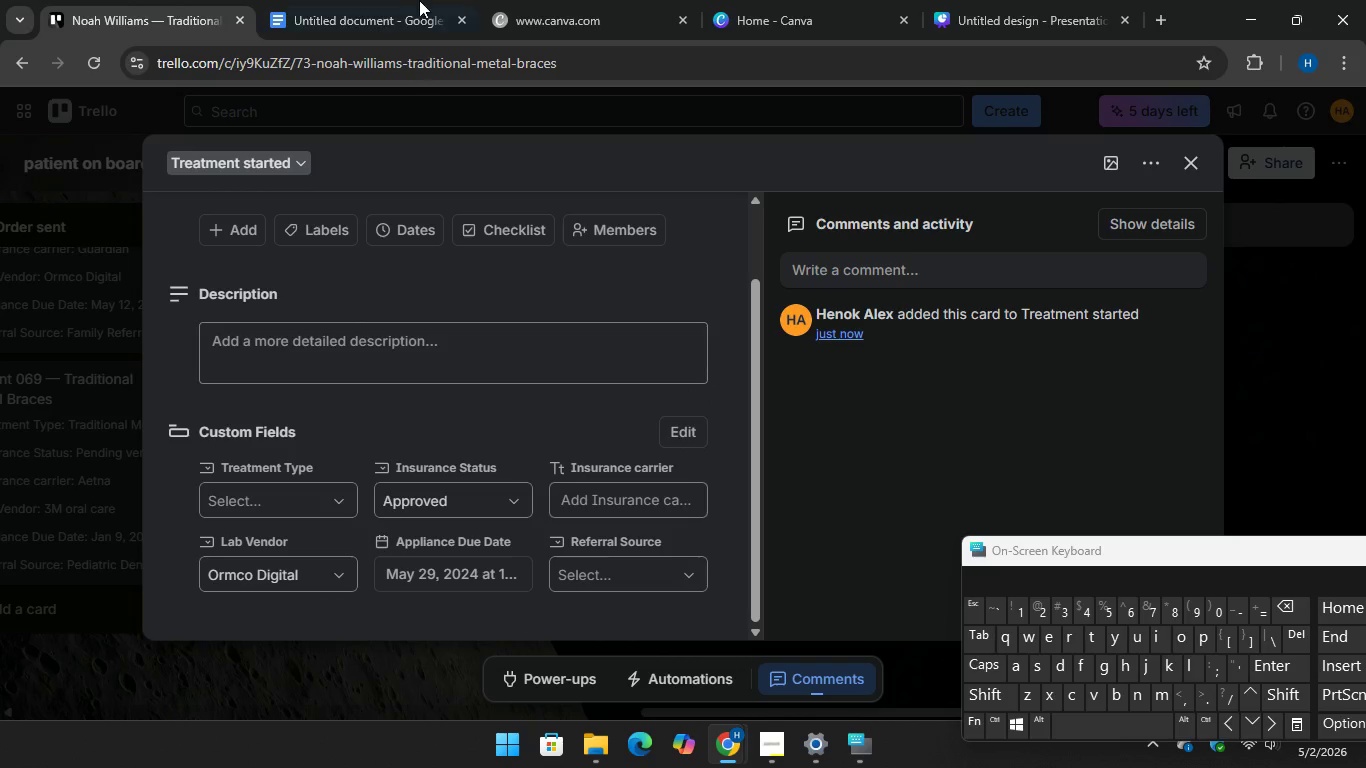 
left_click([314, 7])
 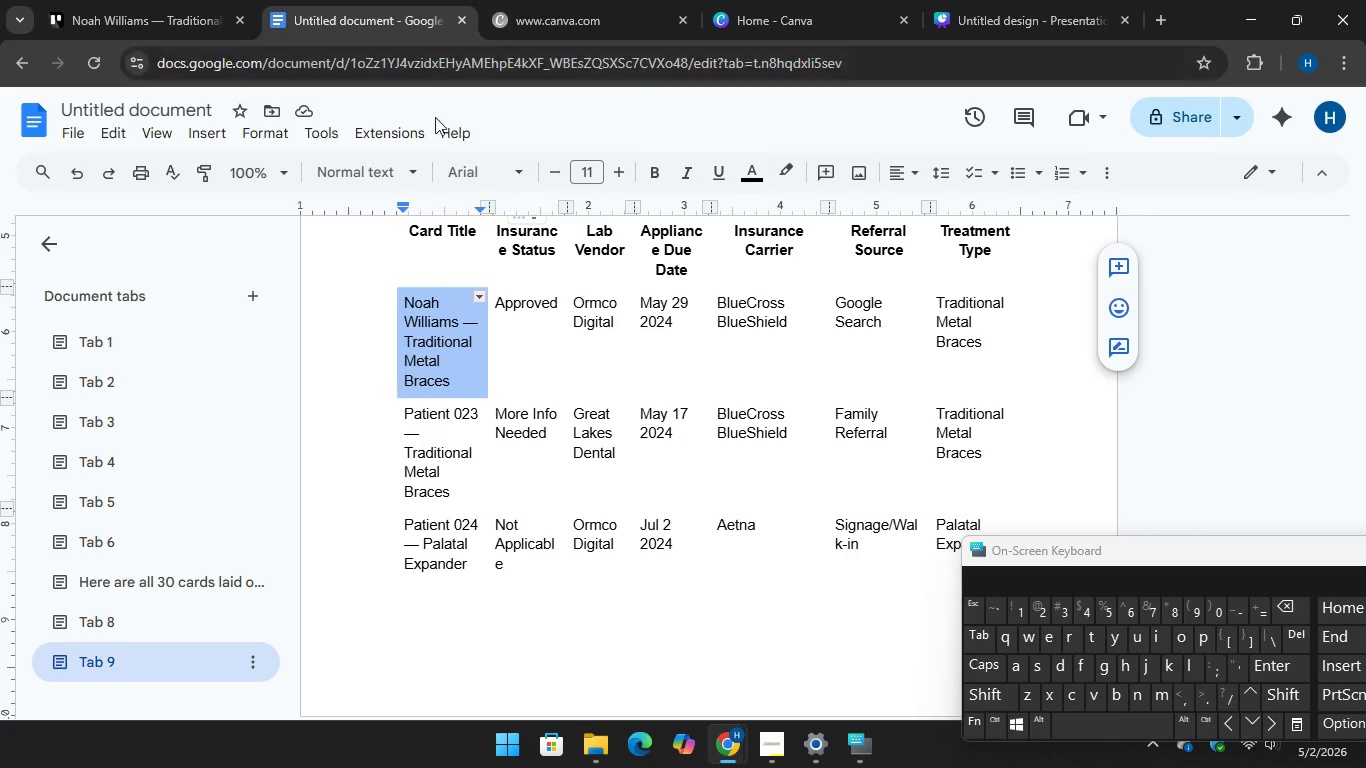 
left_click([112, 4])
 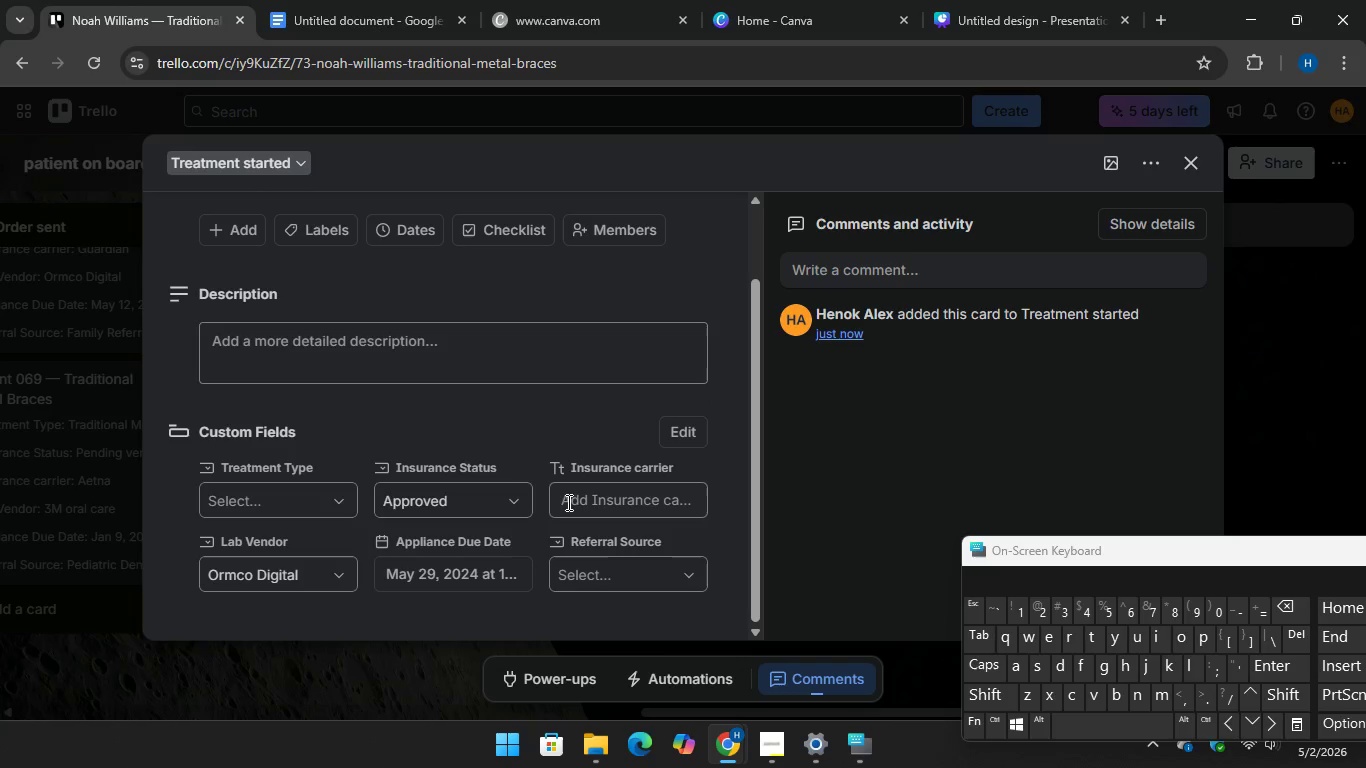 
left_click([578, 503])
 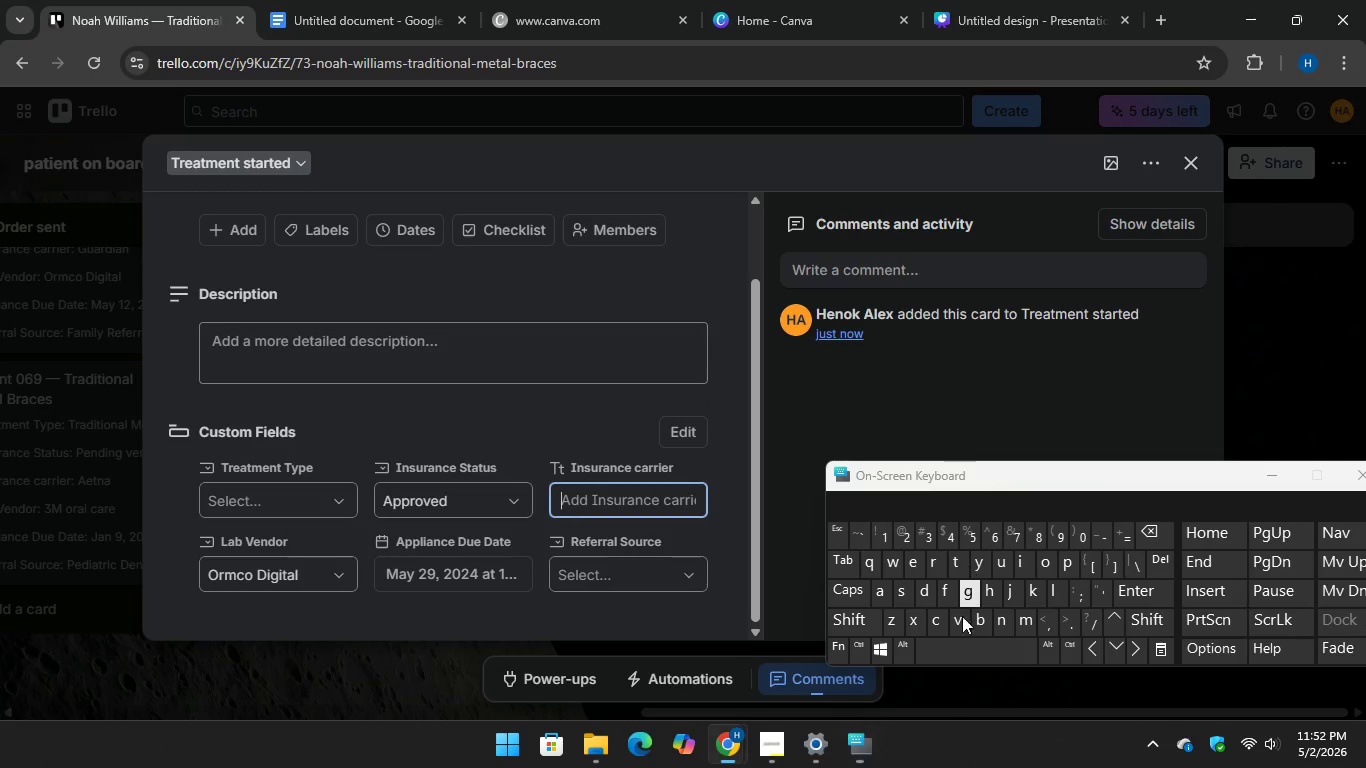 
type(Bluecross B)
 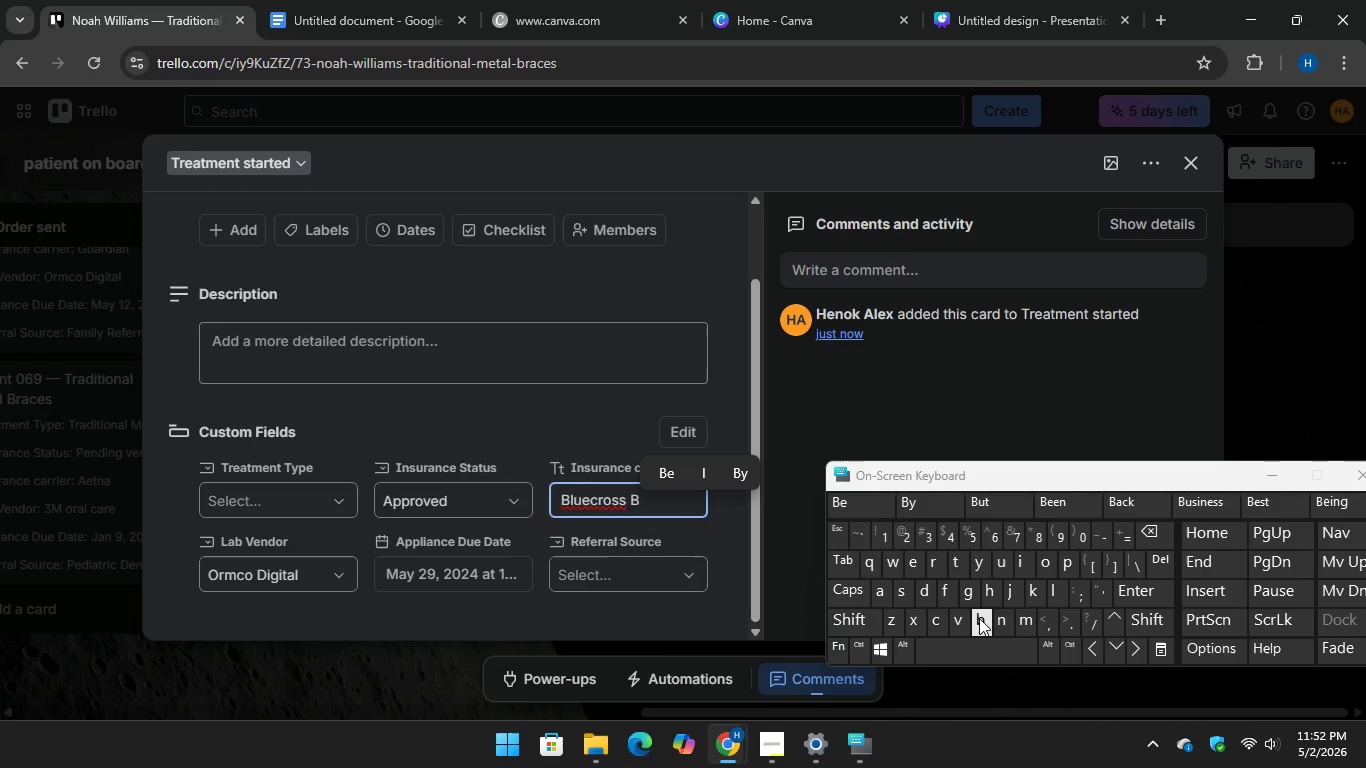 
type(lueshield)
 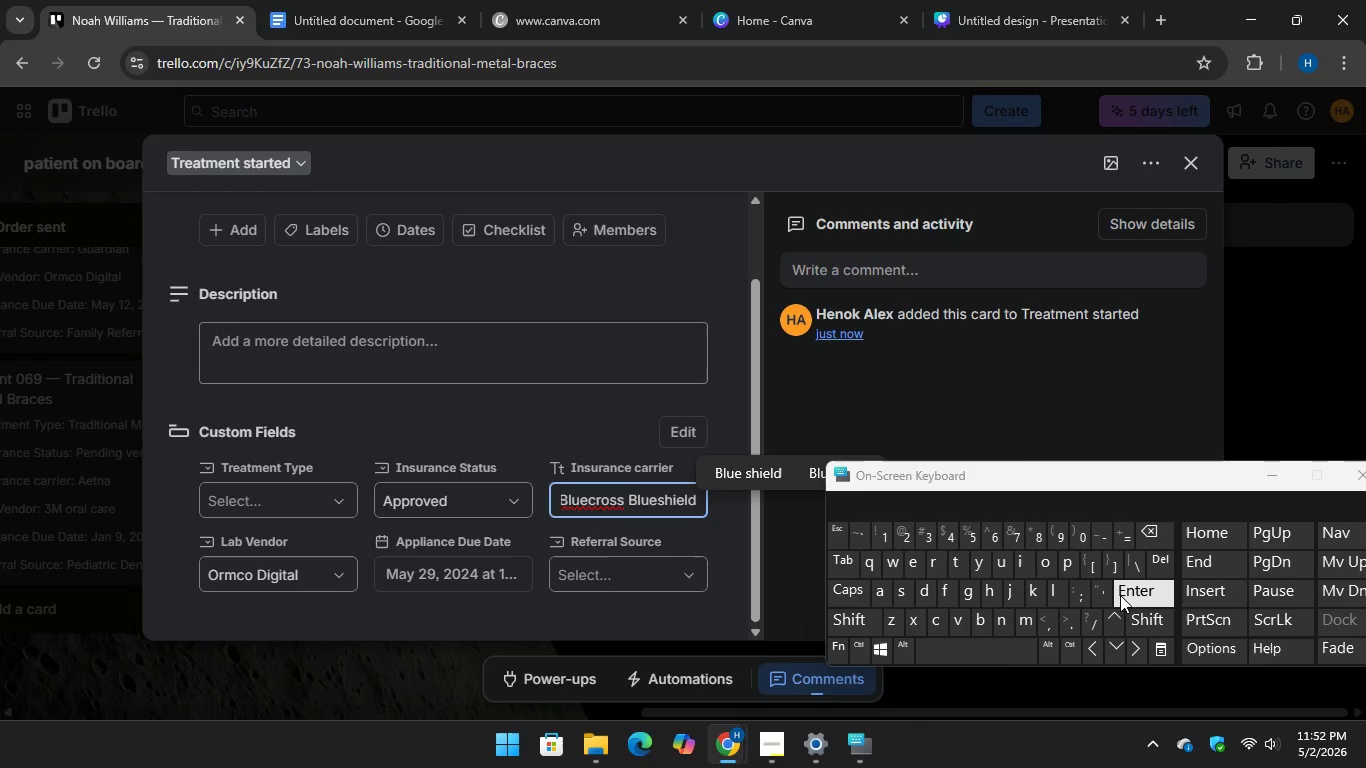 
key(Enter)
 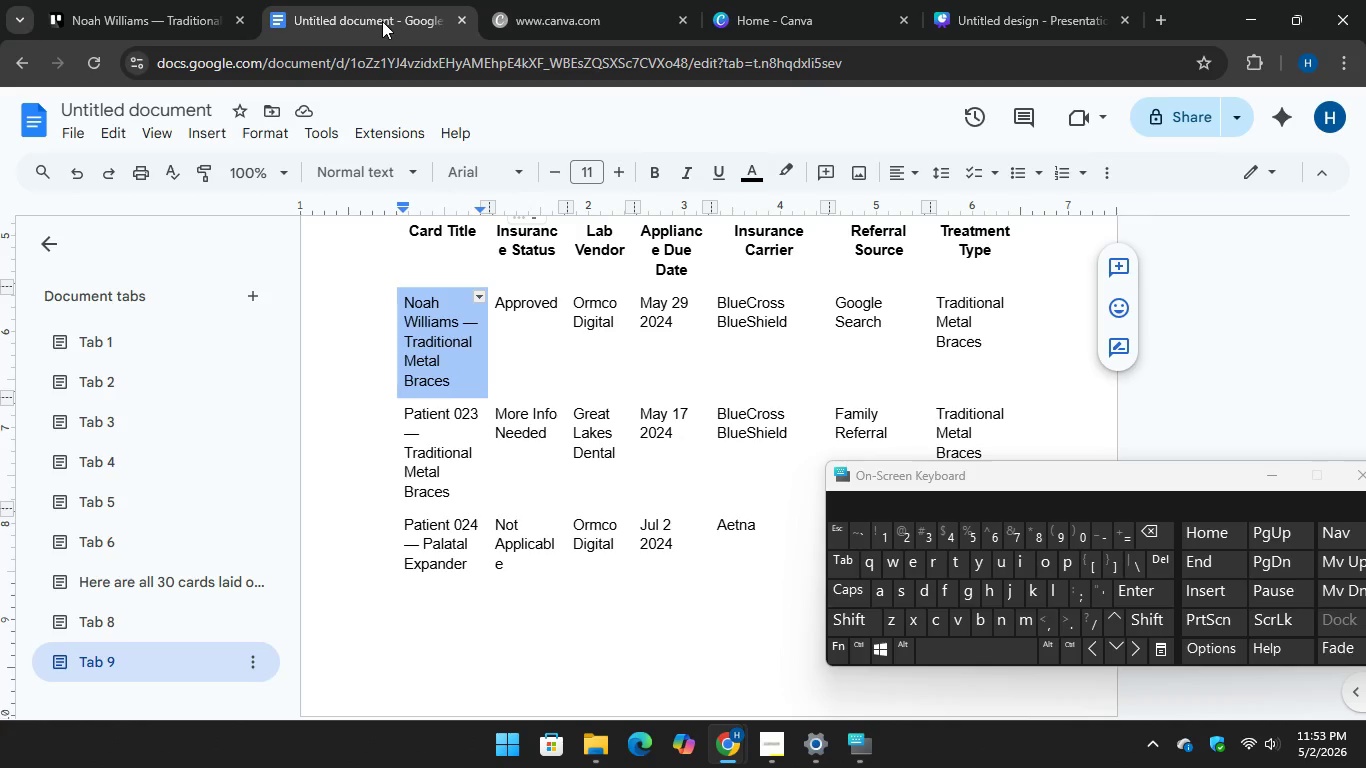 
left_click([382, 21])
 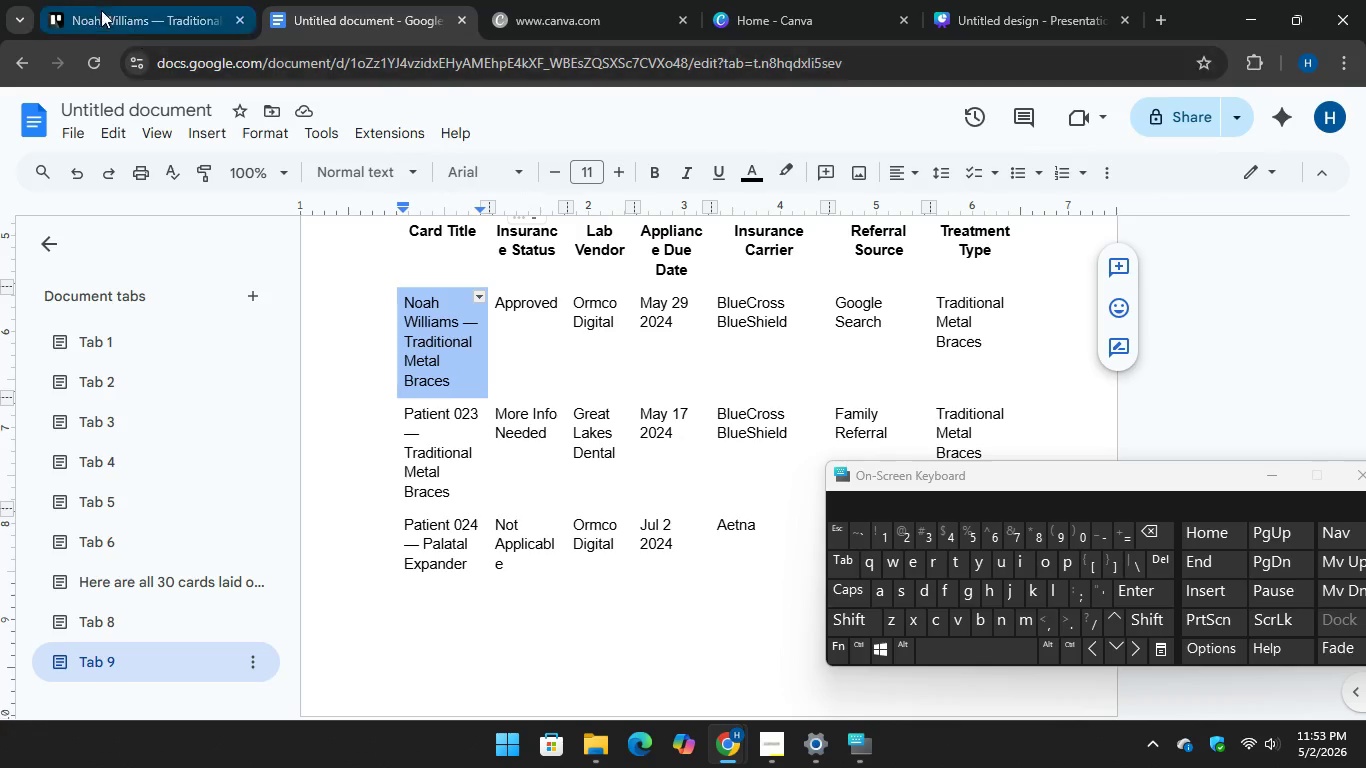 
left_click([96, 1])
 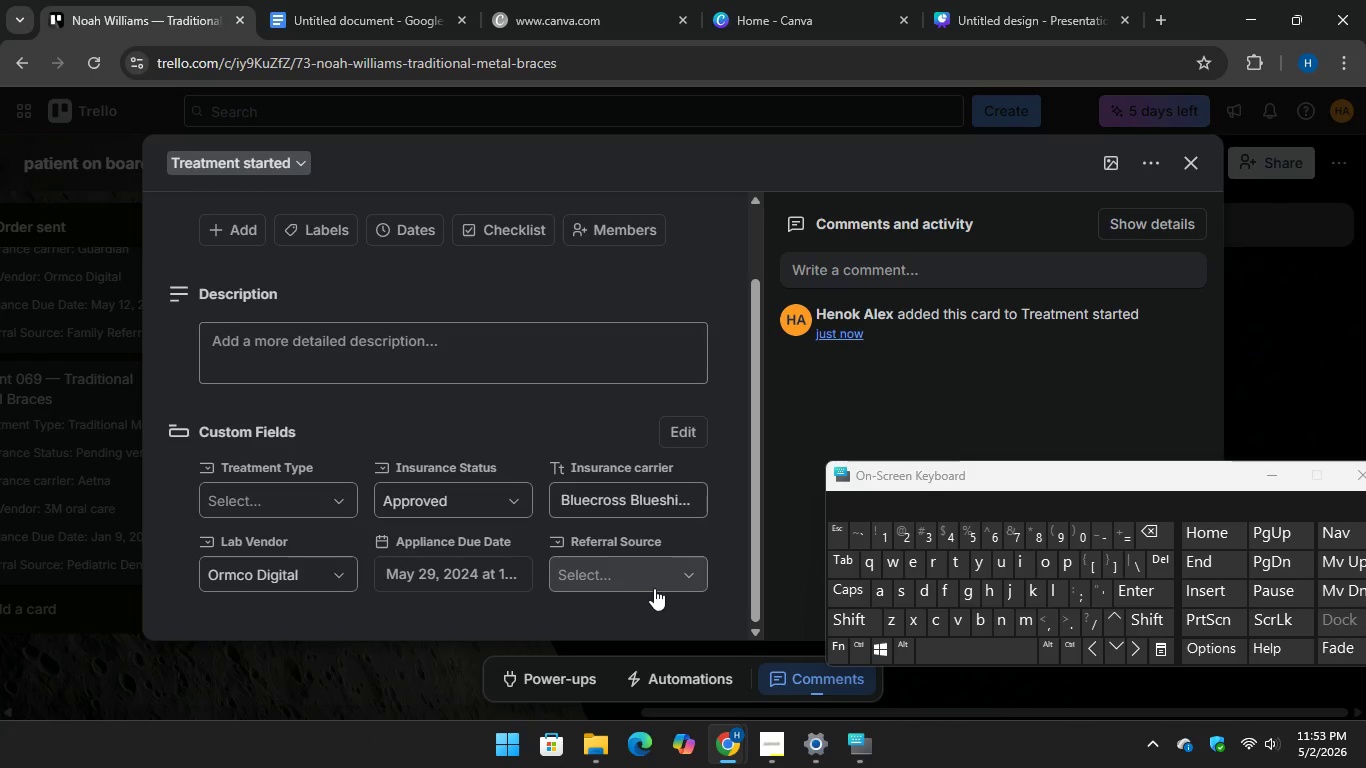 
left_click([652, 585])
 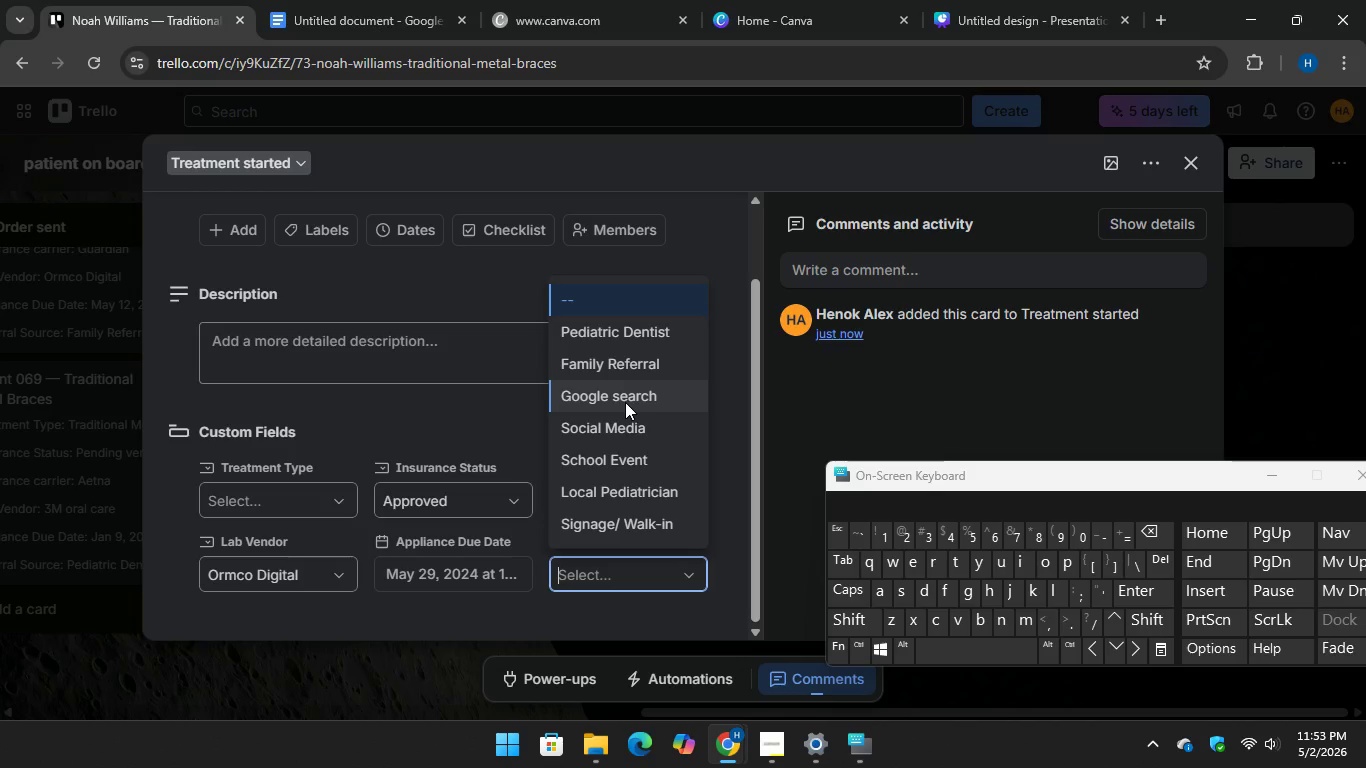 
left_click([625, 402])
 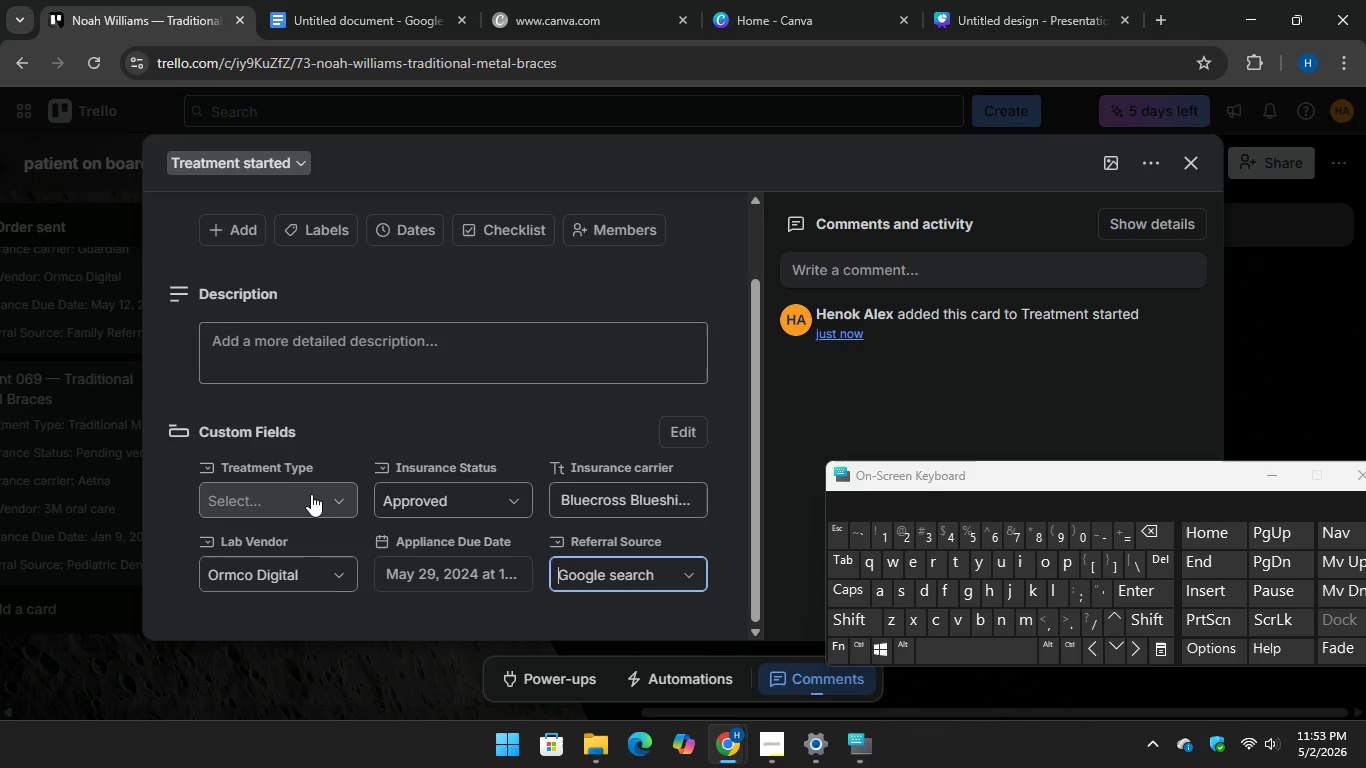 
left_click([311, 494])
 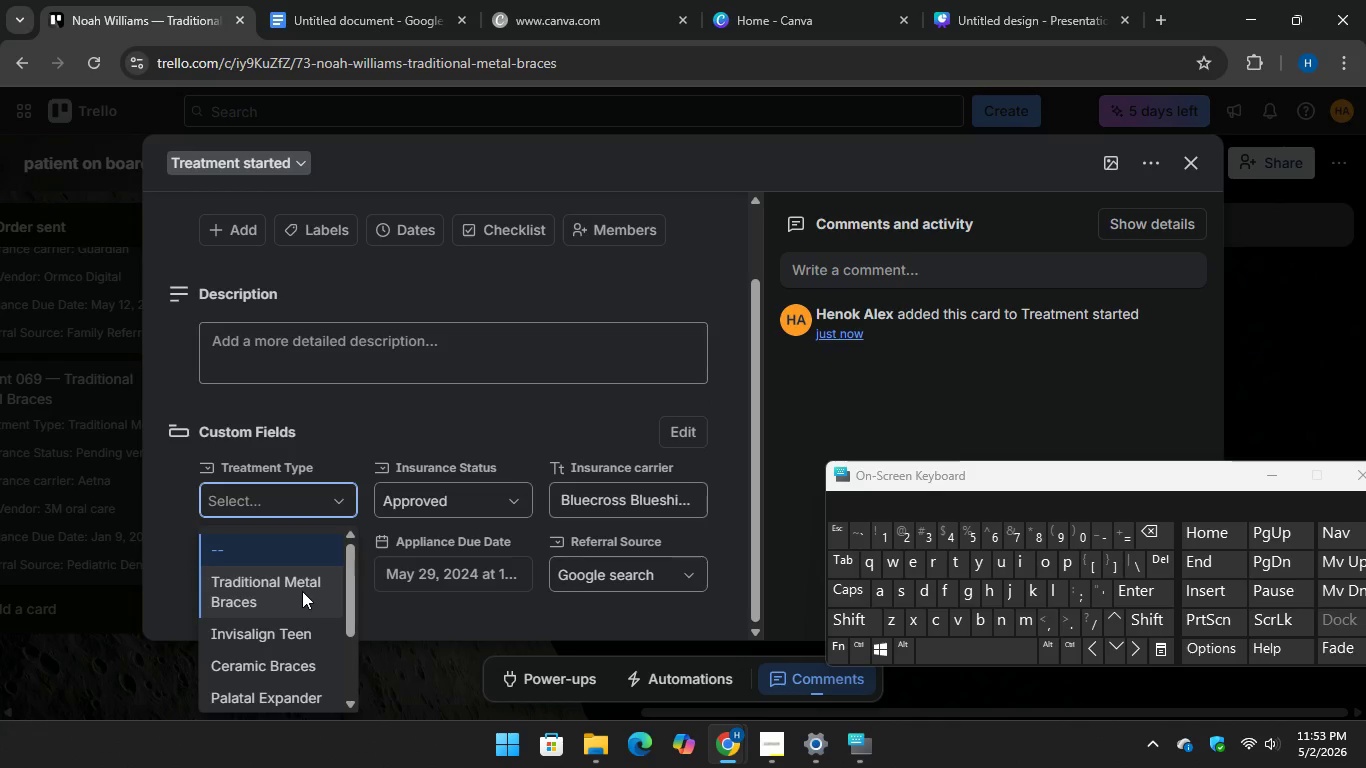 
left_click([302, 591])
 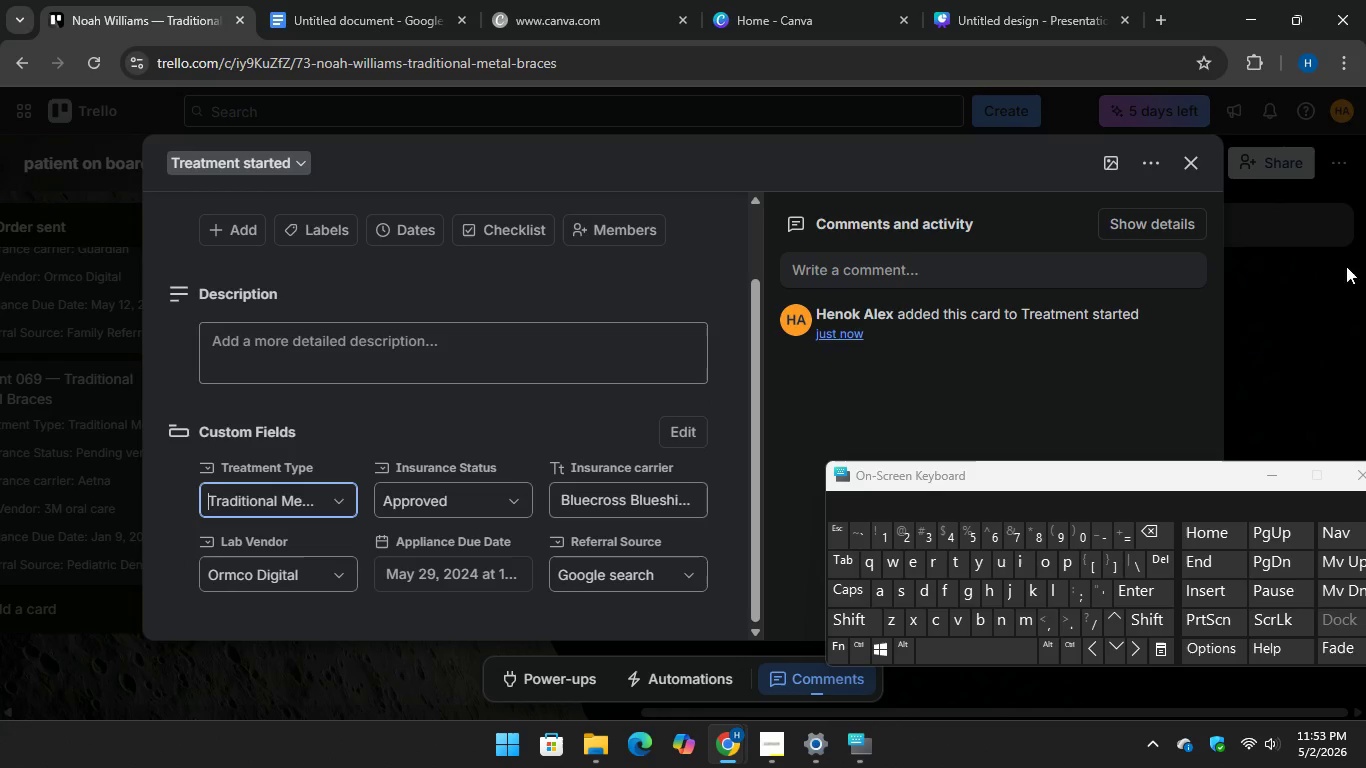 
left_click([1299, 298])
 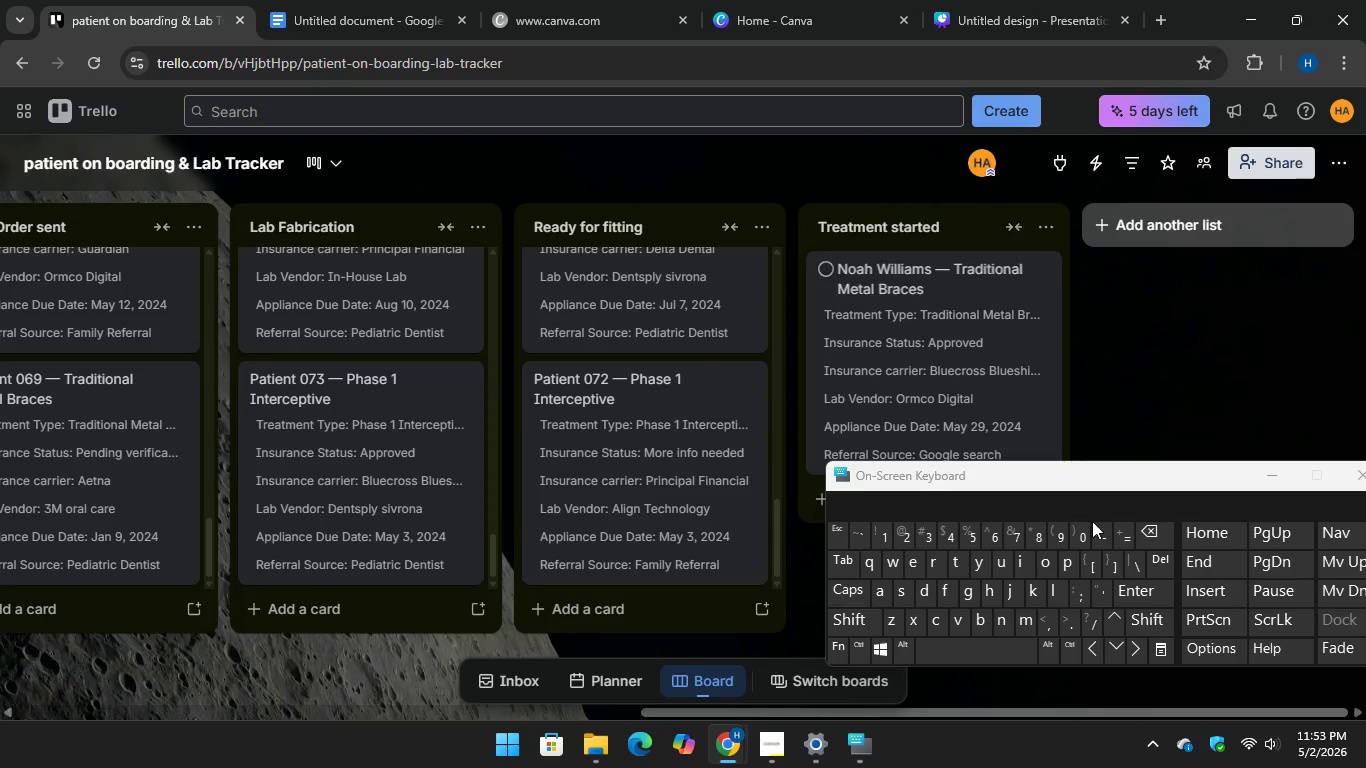 
mouse_move([1313, 428])
 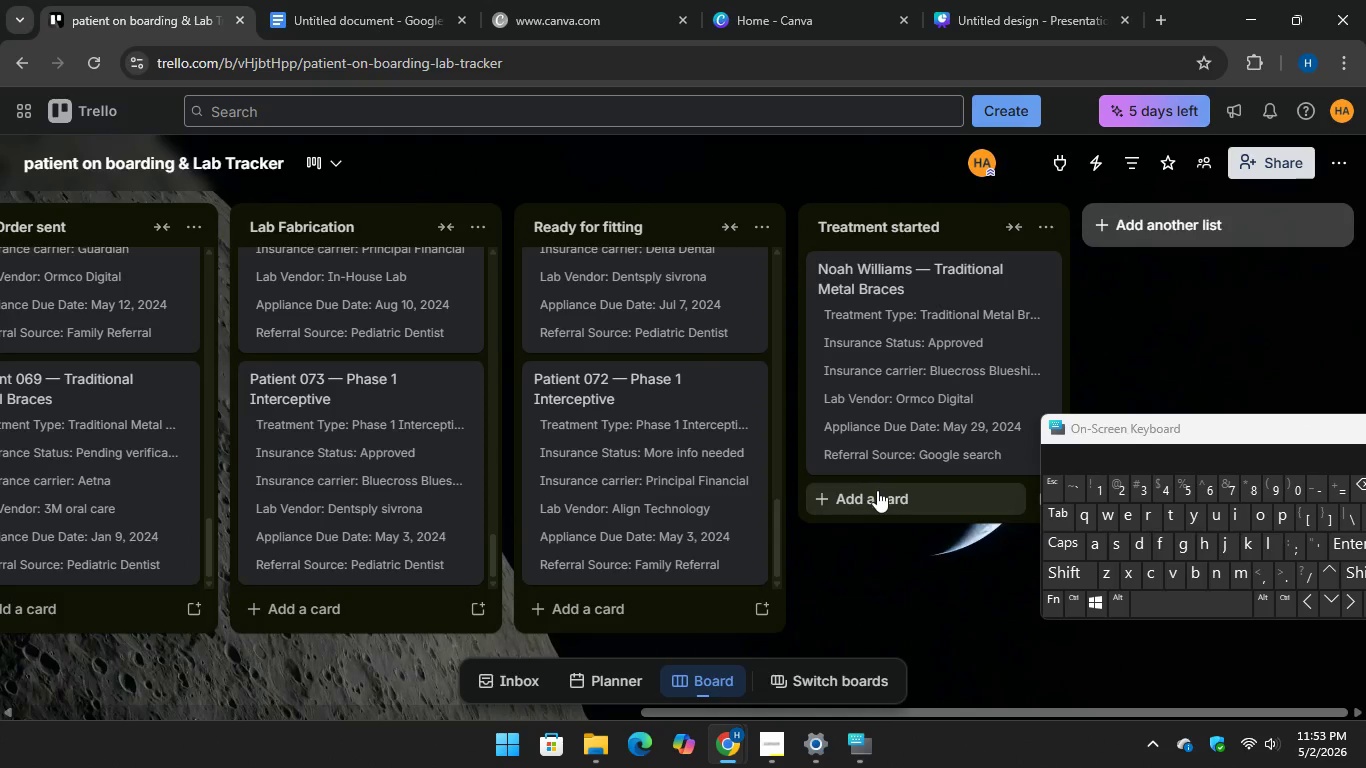 
left_click([877, 490])
 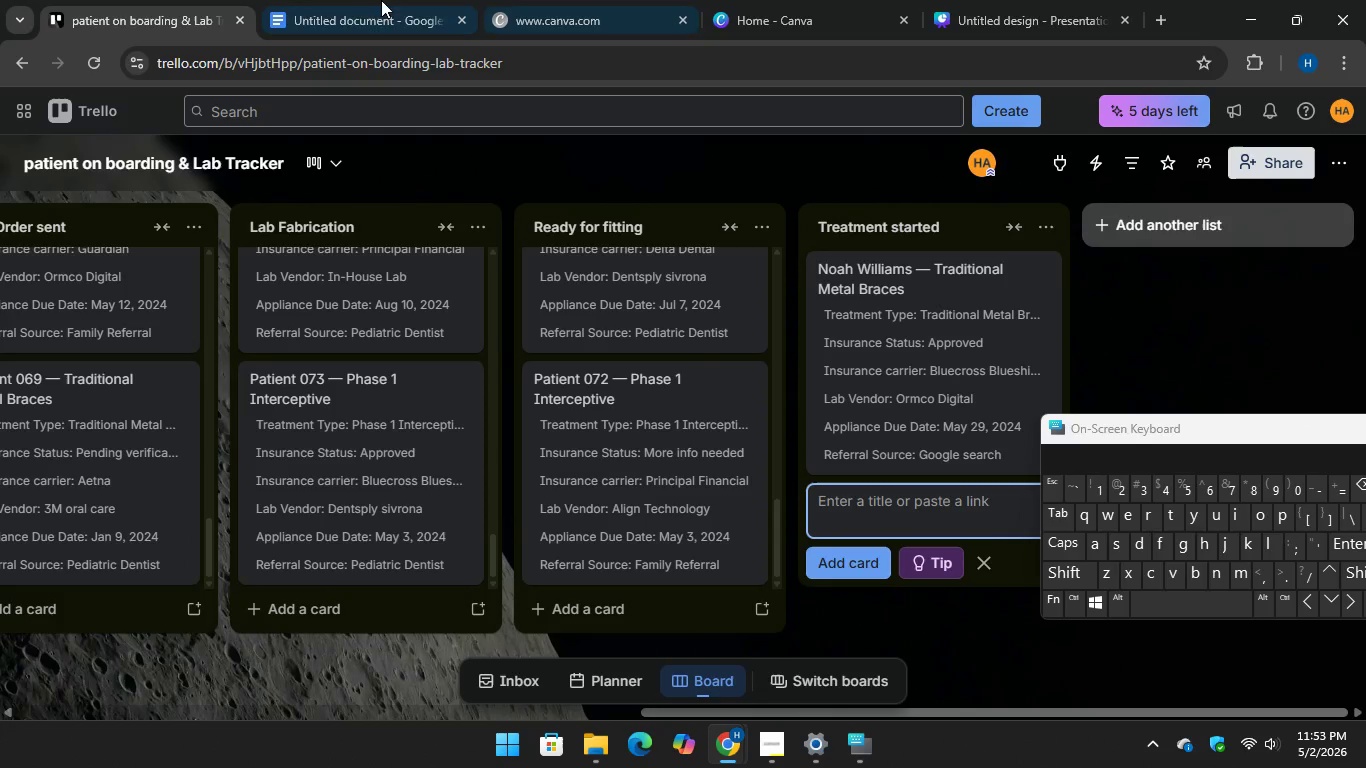 
left_click([329, 0])
 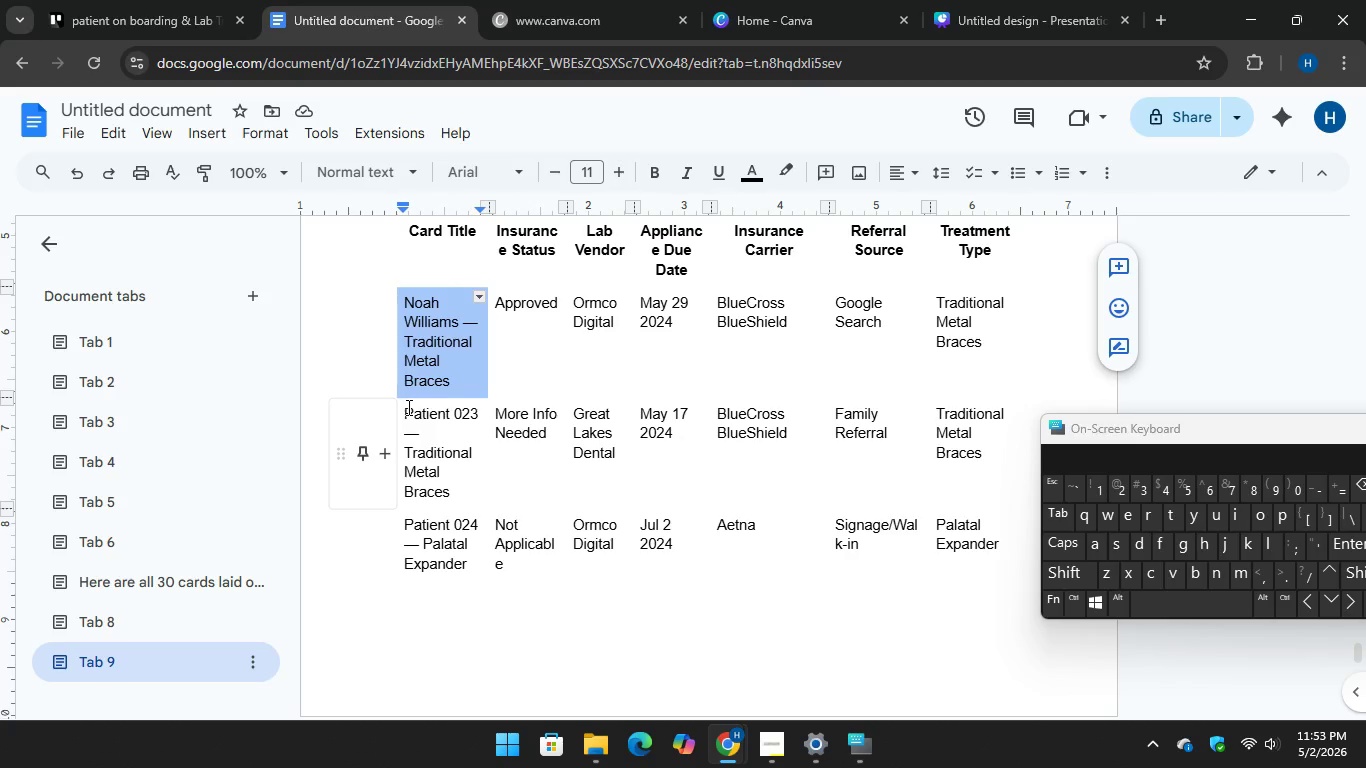 
left_click_drag(start_coordinate=[406, 409], to_coordinate=[478, 494])
 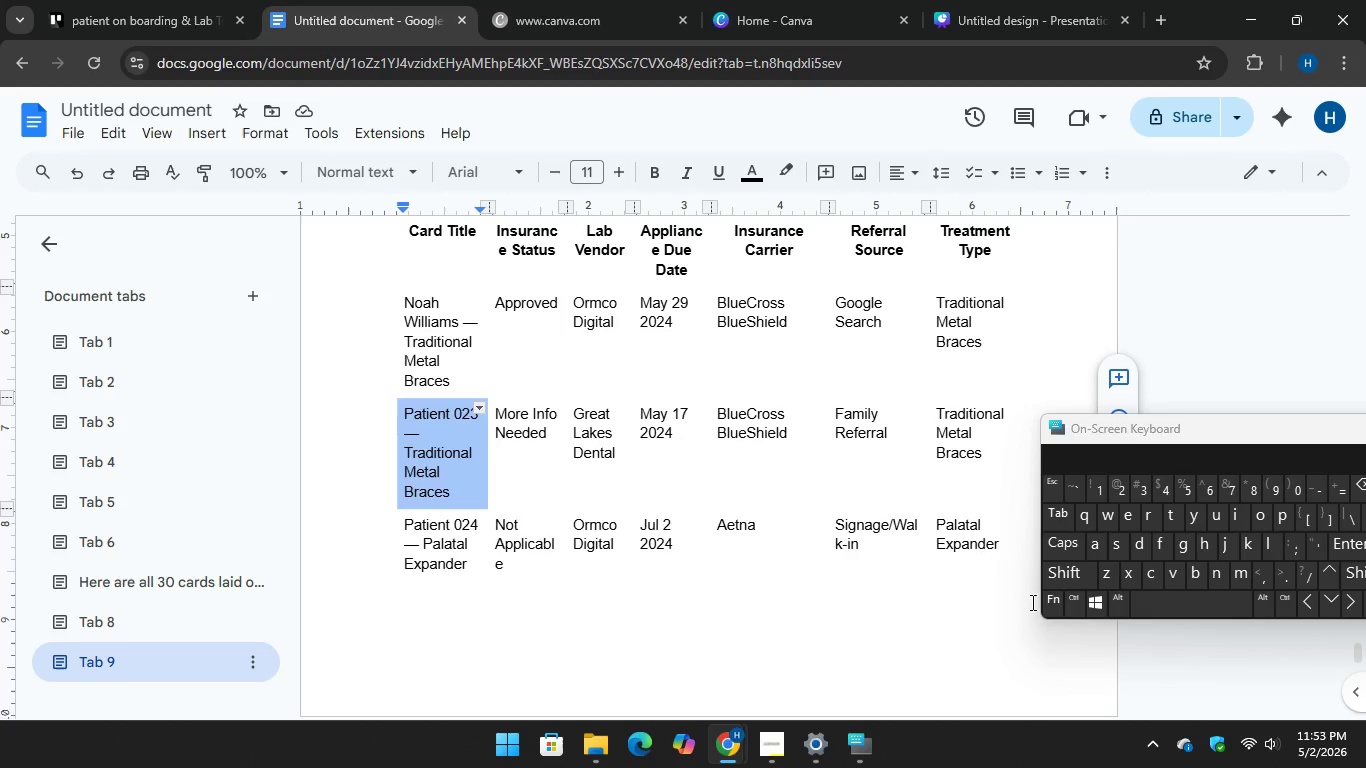 
key(Control+C)
 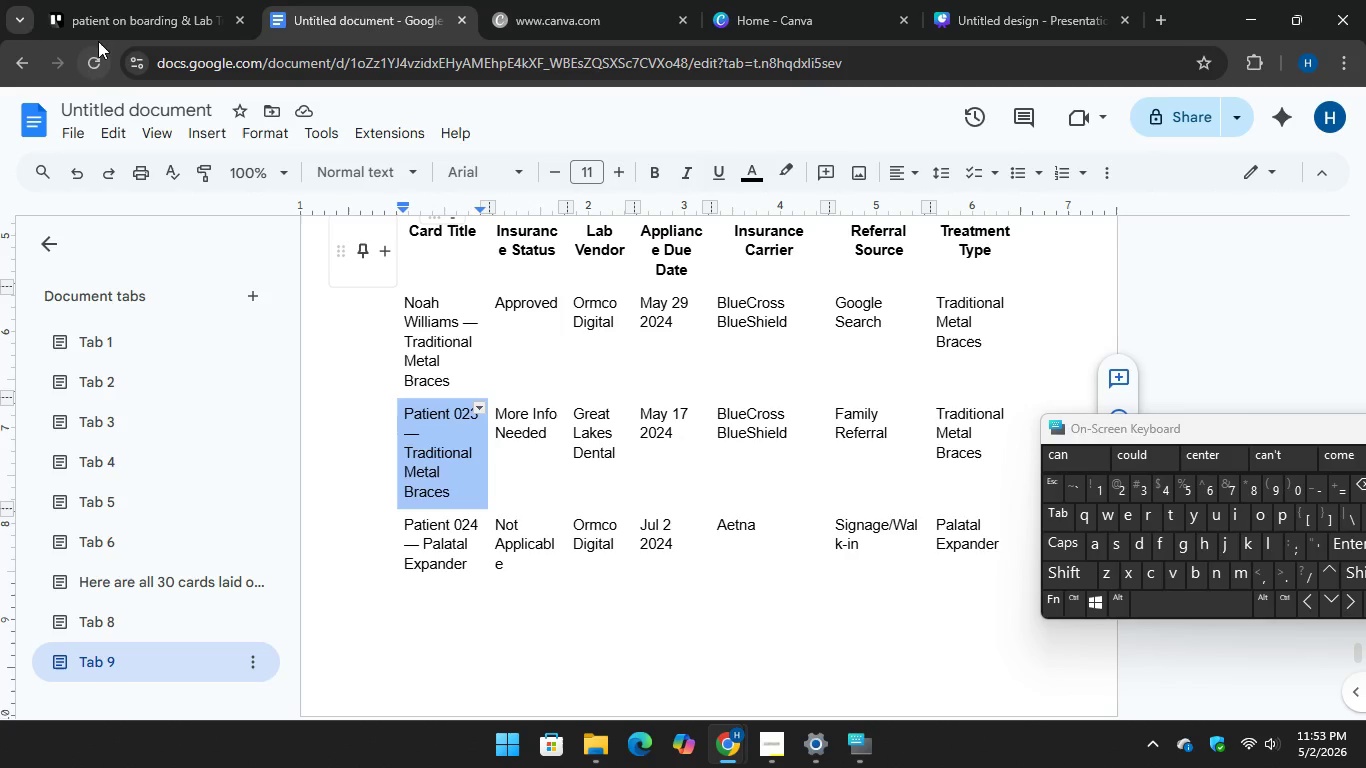 
left_click([110, 19])
 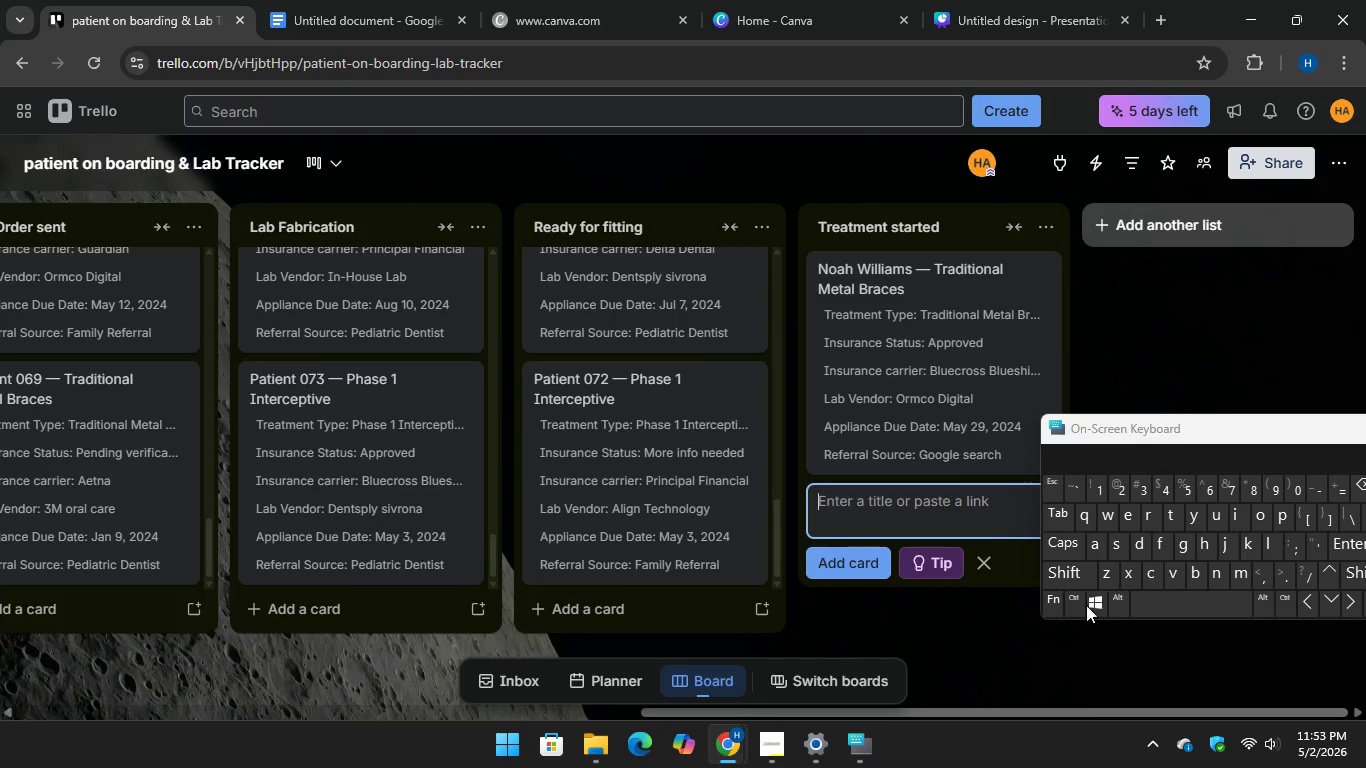 
key(Control+V)
 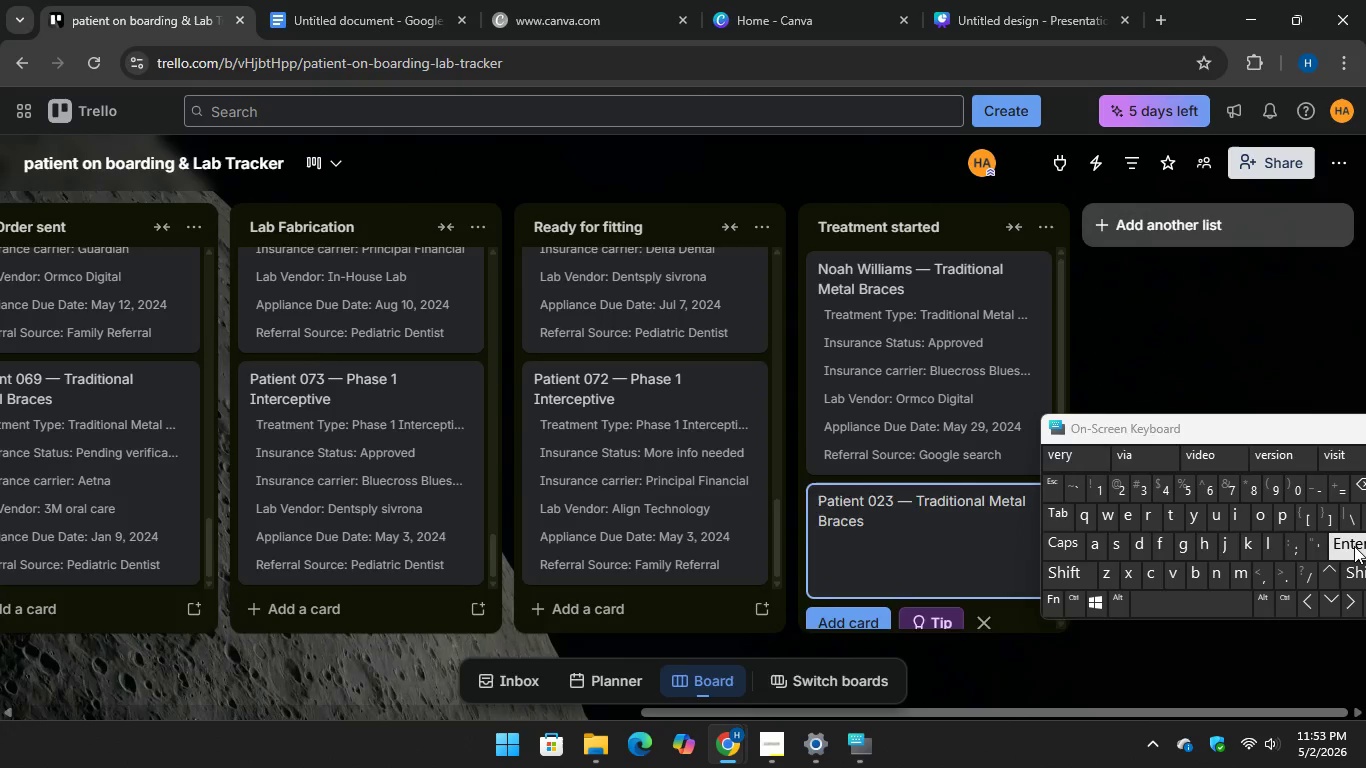 
key(Enter)
 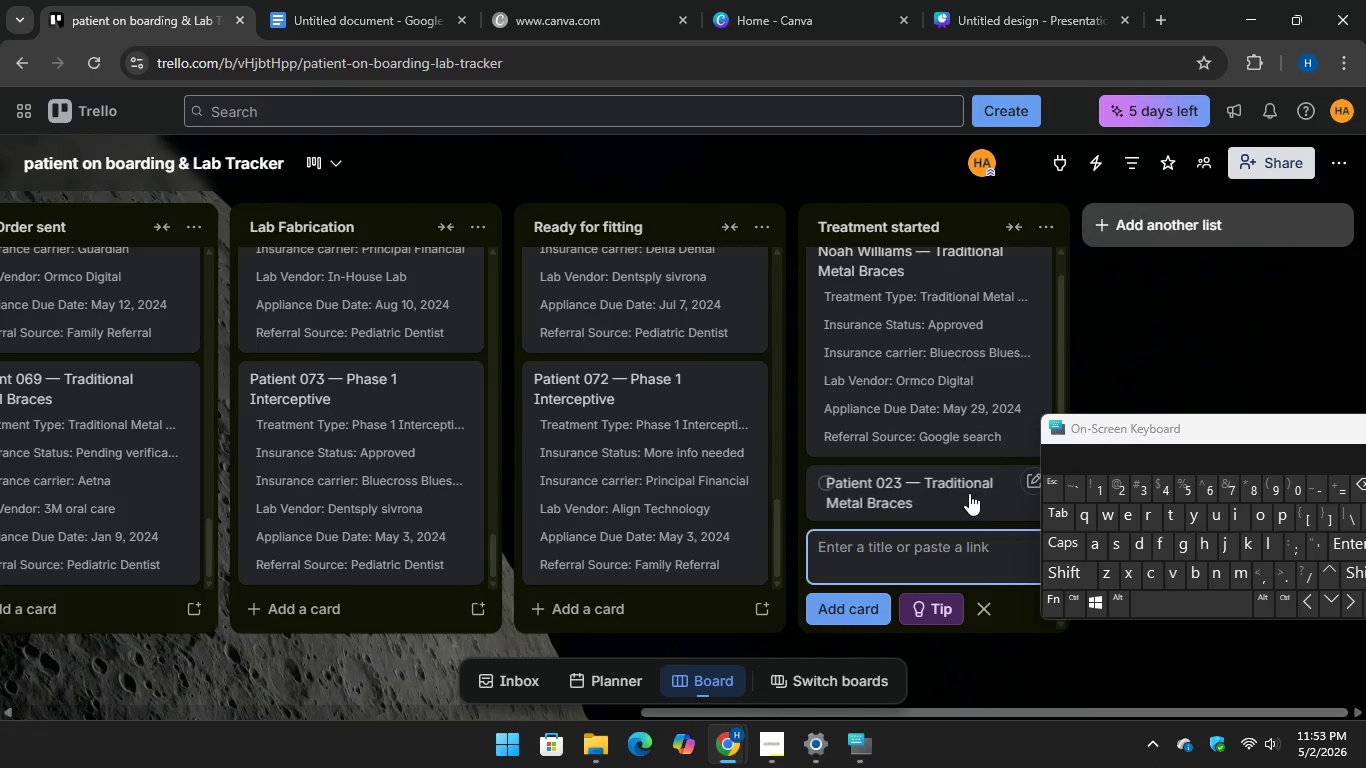 
left_click([969, 493])
 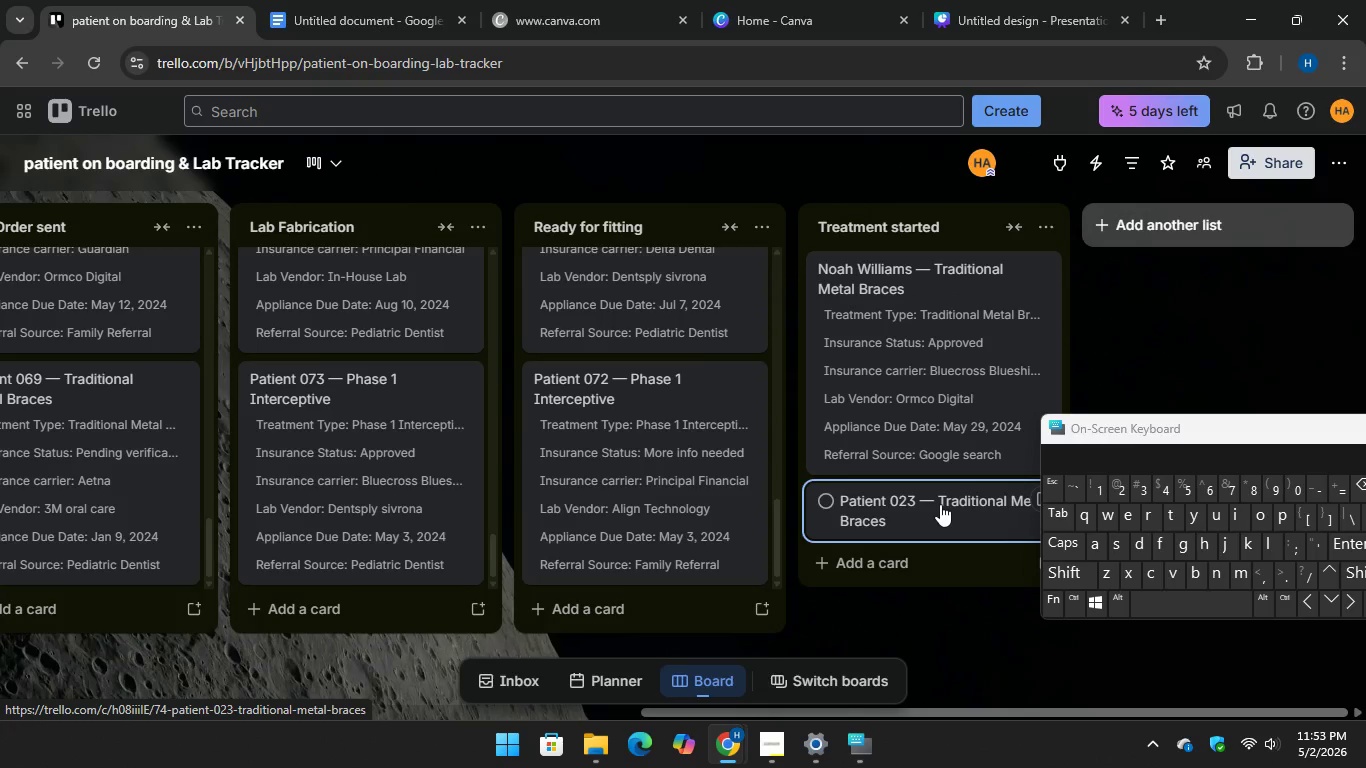 
left_click([940, 504])
 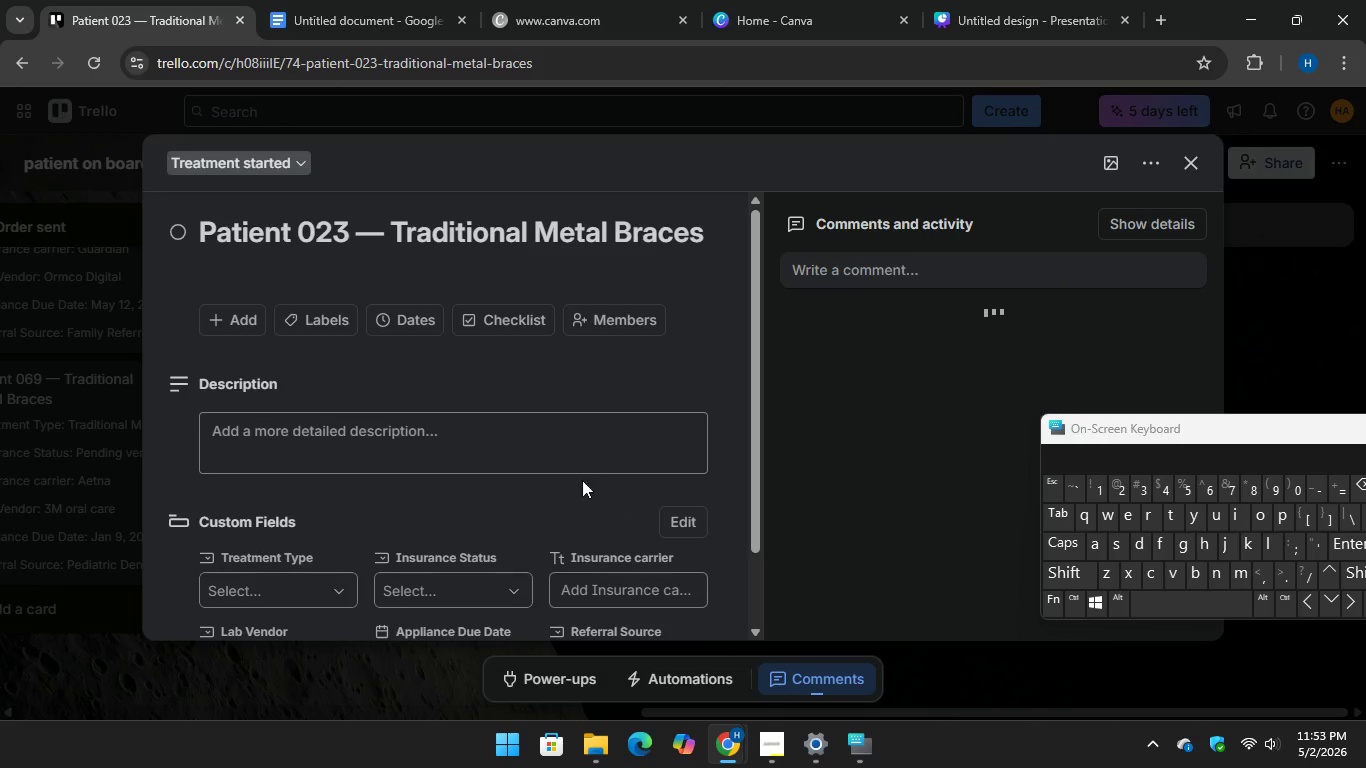 
scroll: coordinate [580, 472], scroll_direction: down, amount: 4.0
 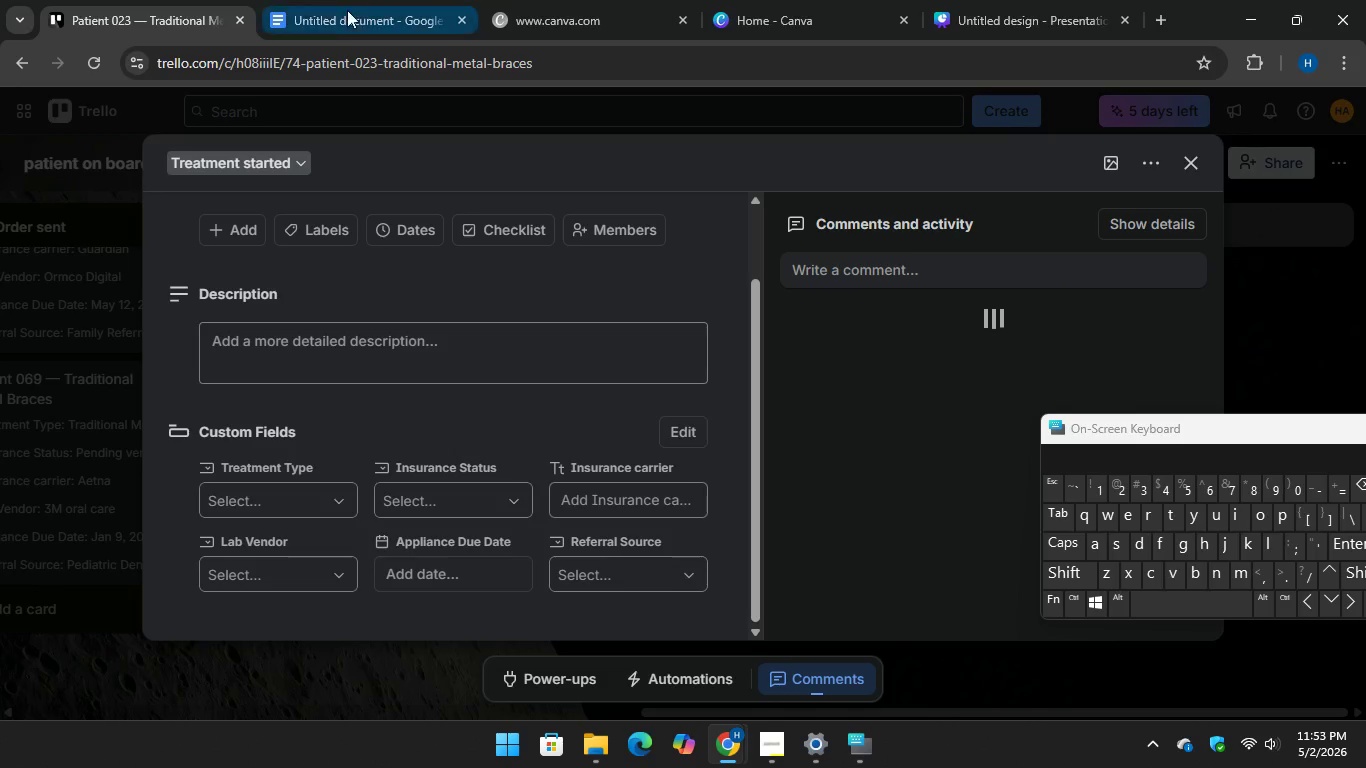 
left_click([341, 6])
 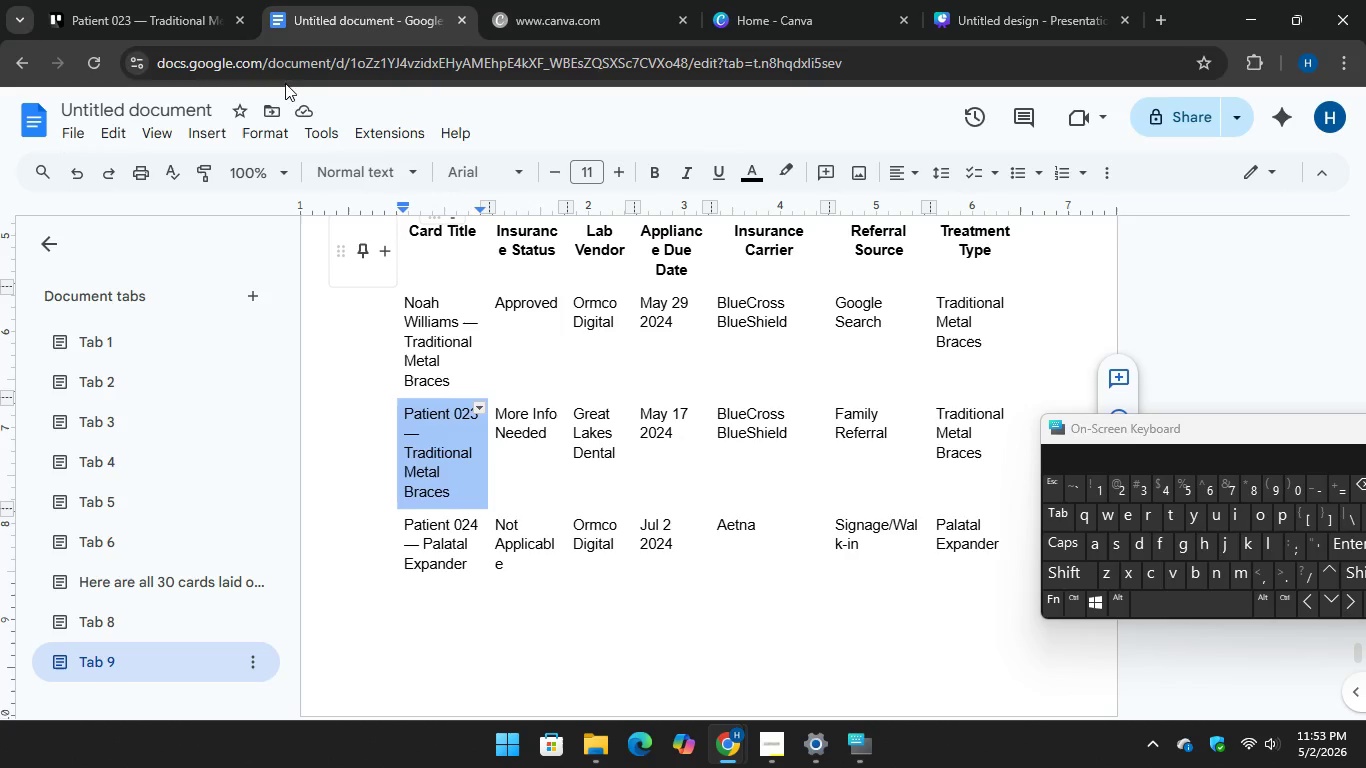 
left_click([110, 0])
 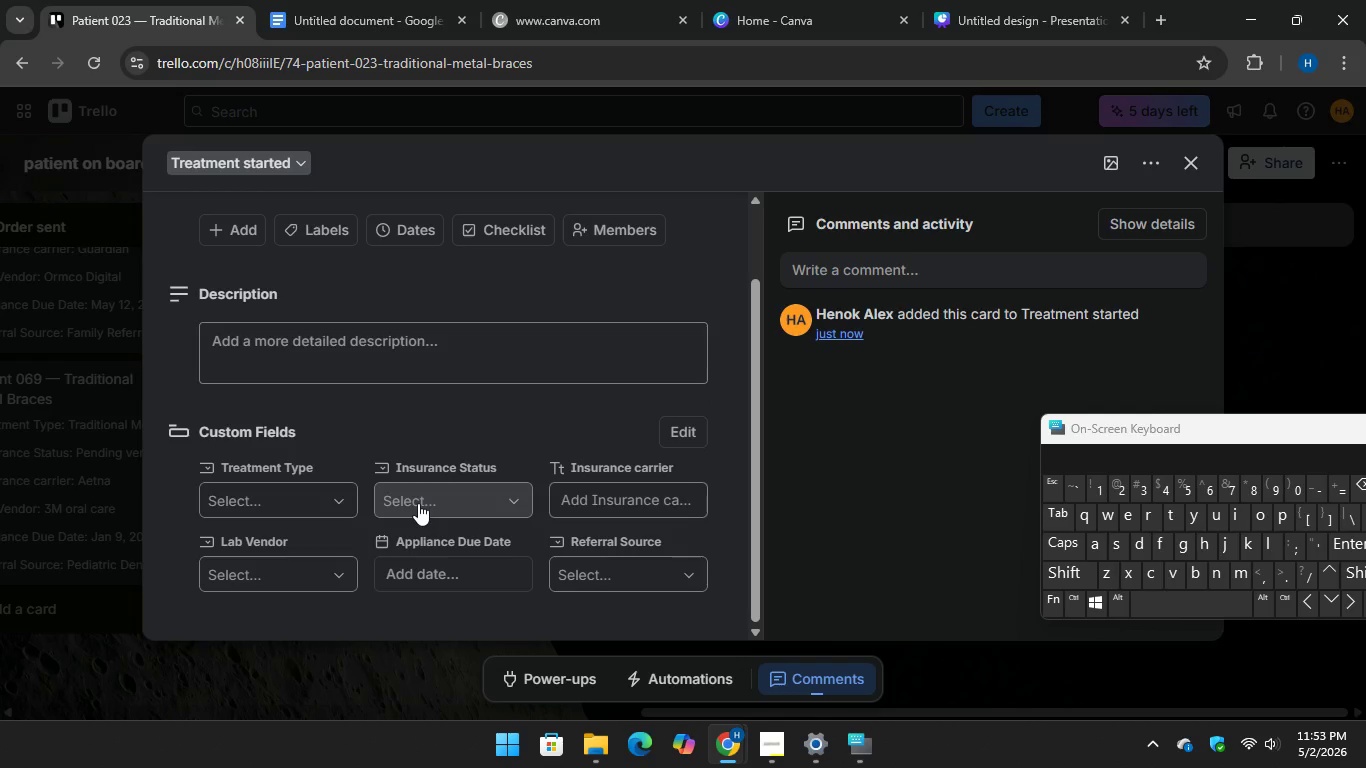 
left_click([419, 492])
 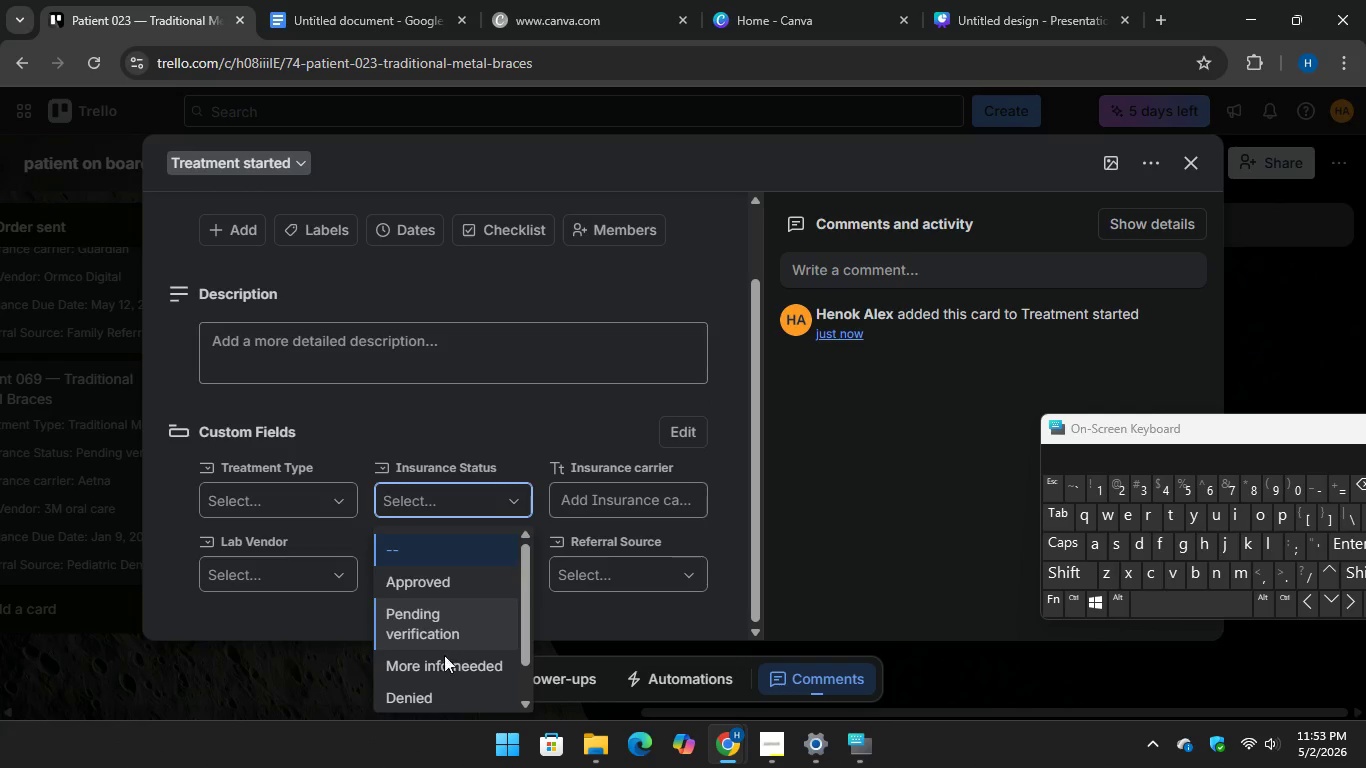 
left_click([445, 663])
 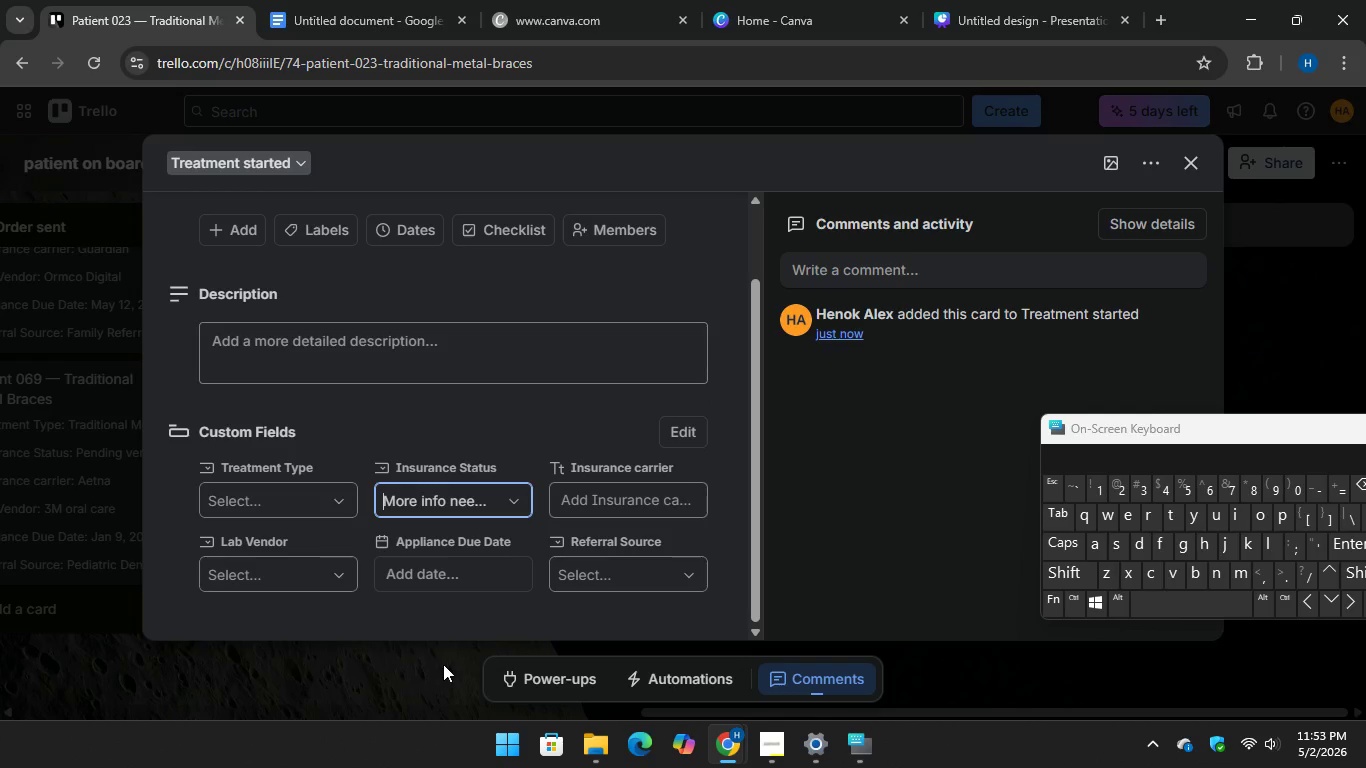 
mouse_move([288, 586])
 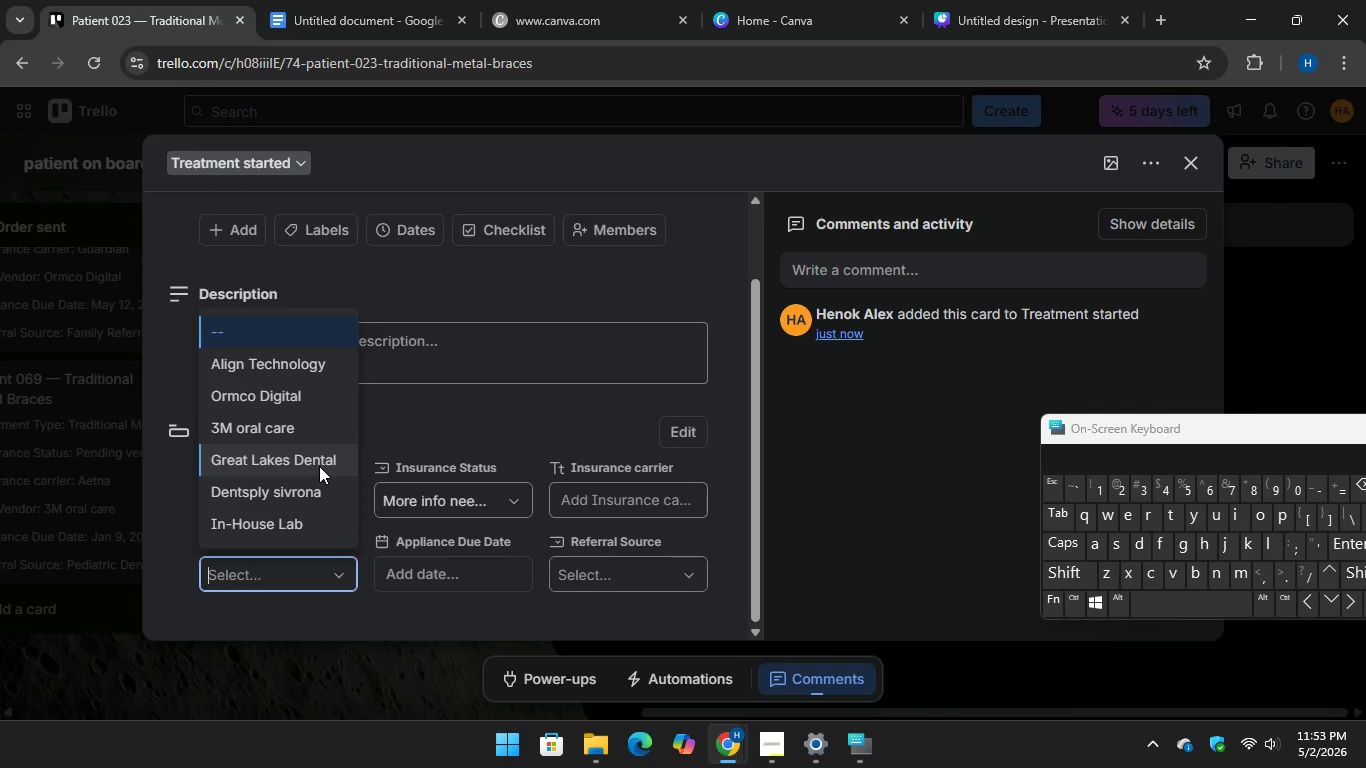 
left_click([298, 459])
 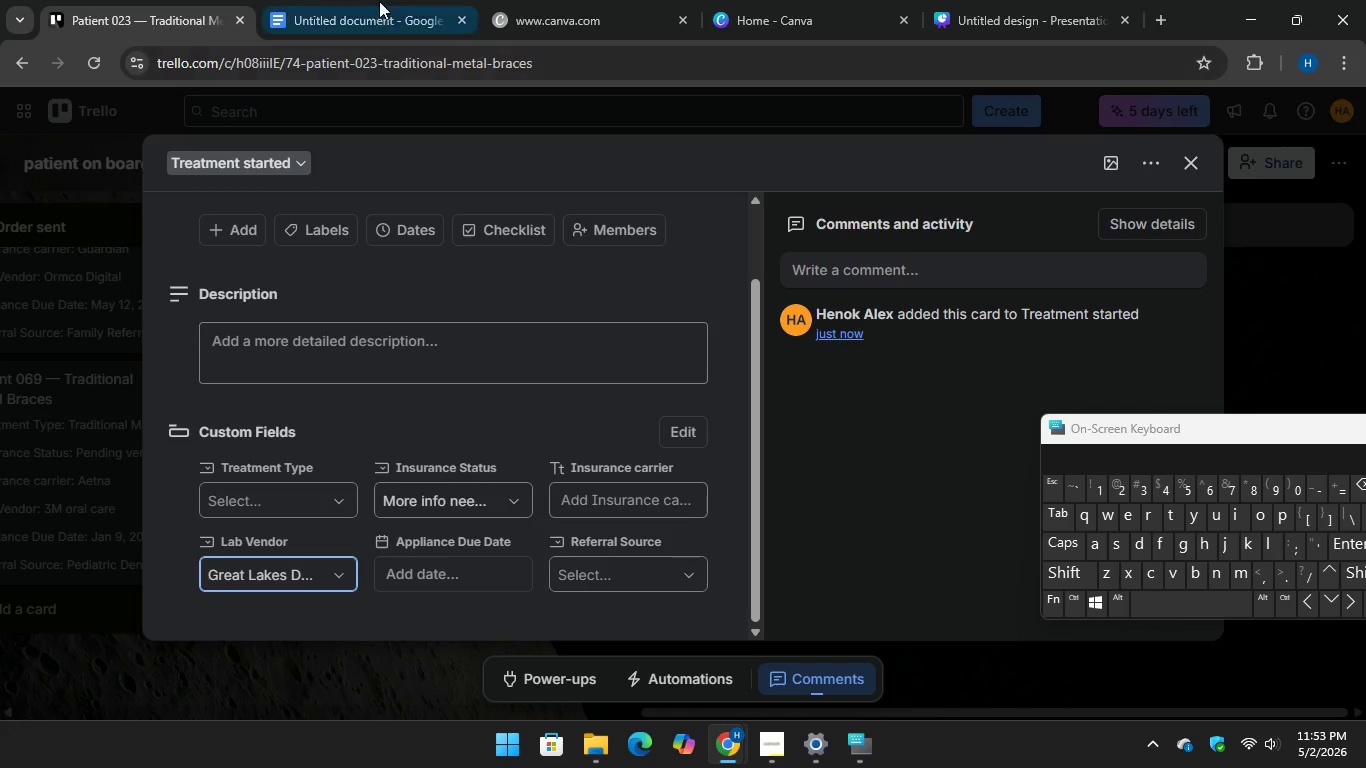 
left_click([379, 0])
 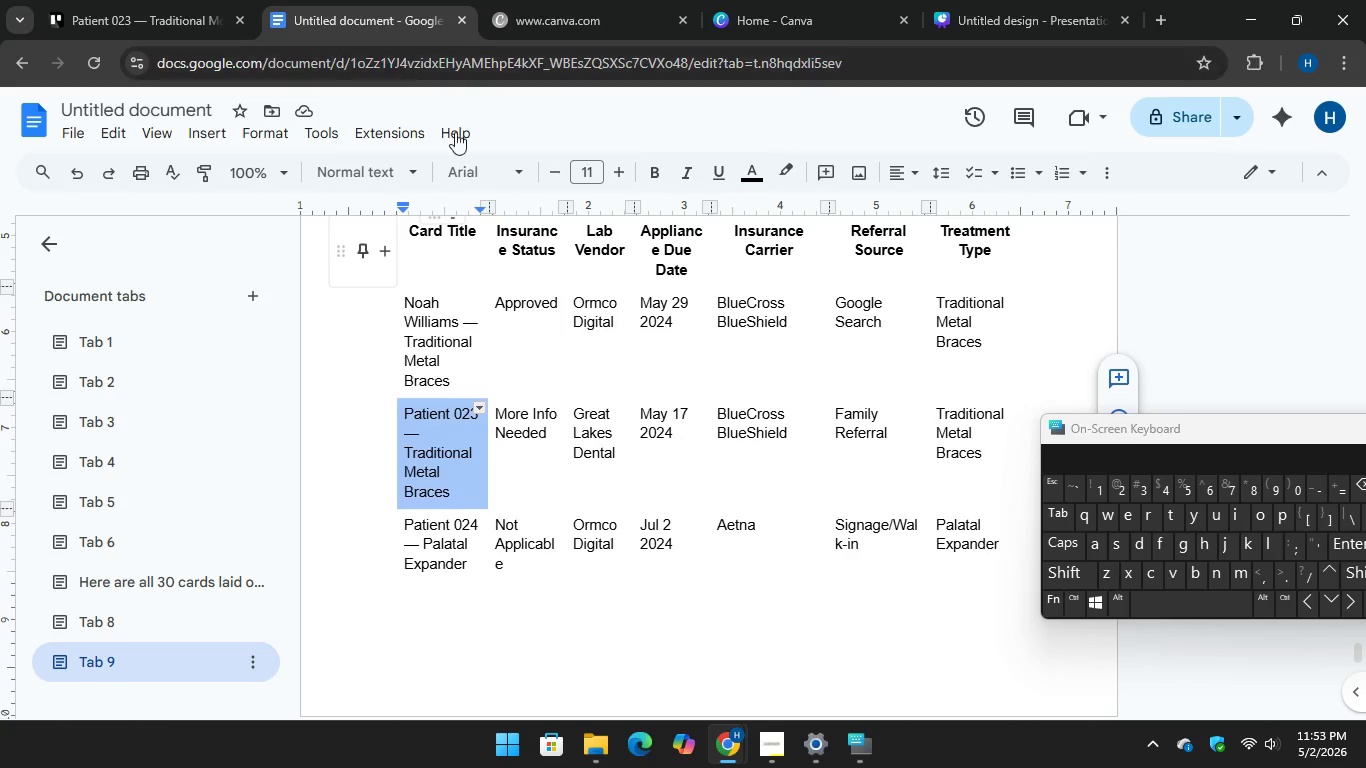 
left_click([161, 0])
 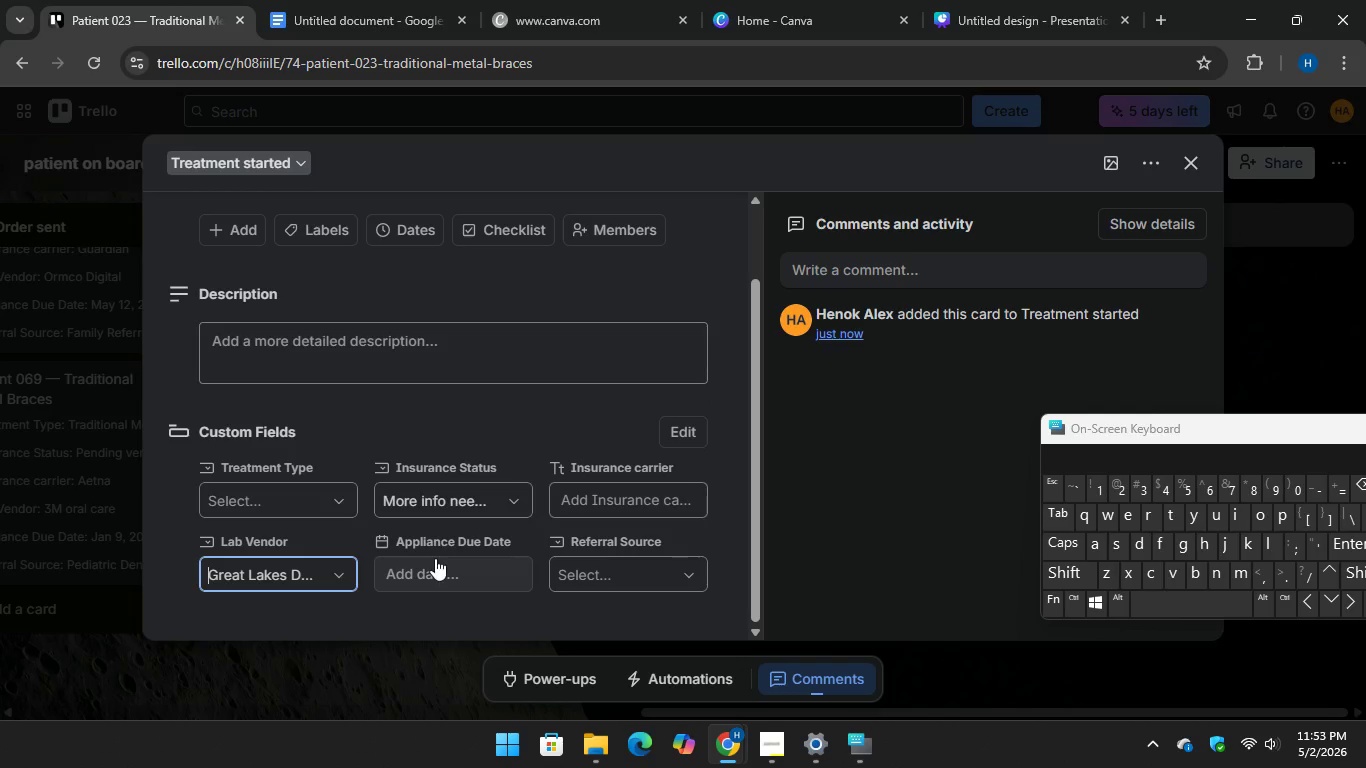 
left_click([435, 560])
 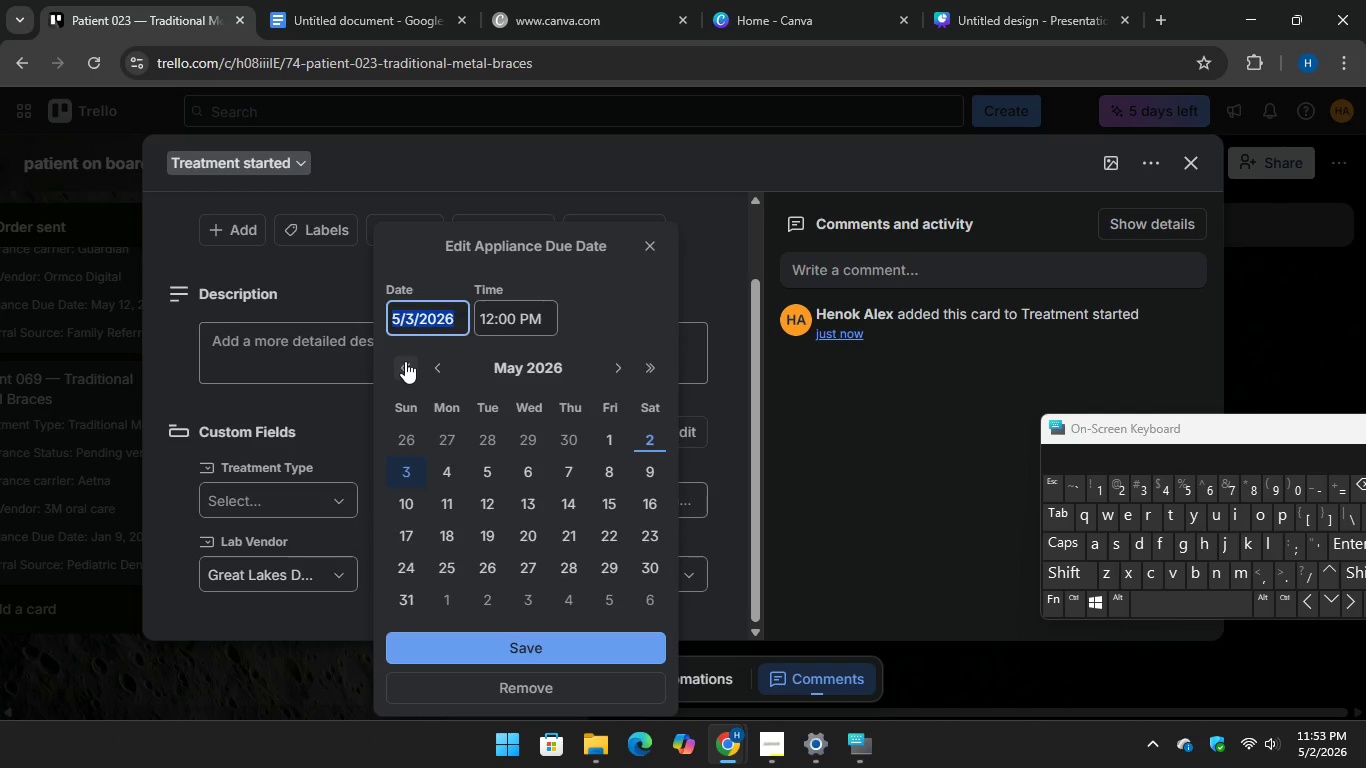 
double_click([405, 361])
 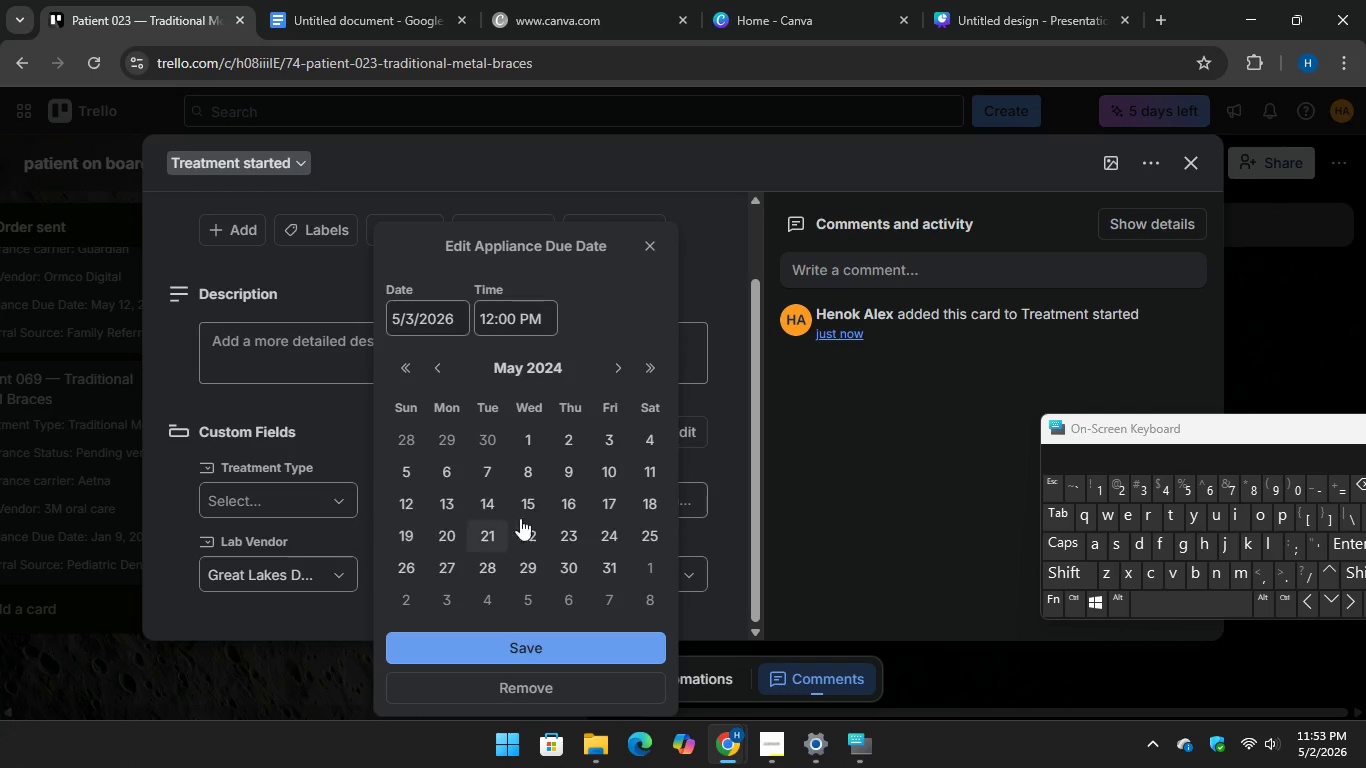 
left_click([611, 506])
 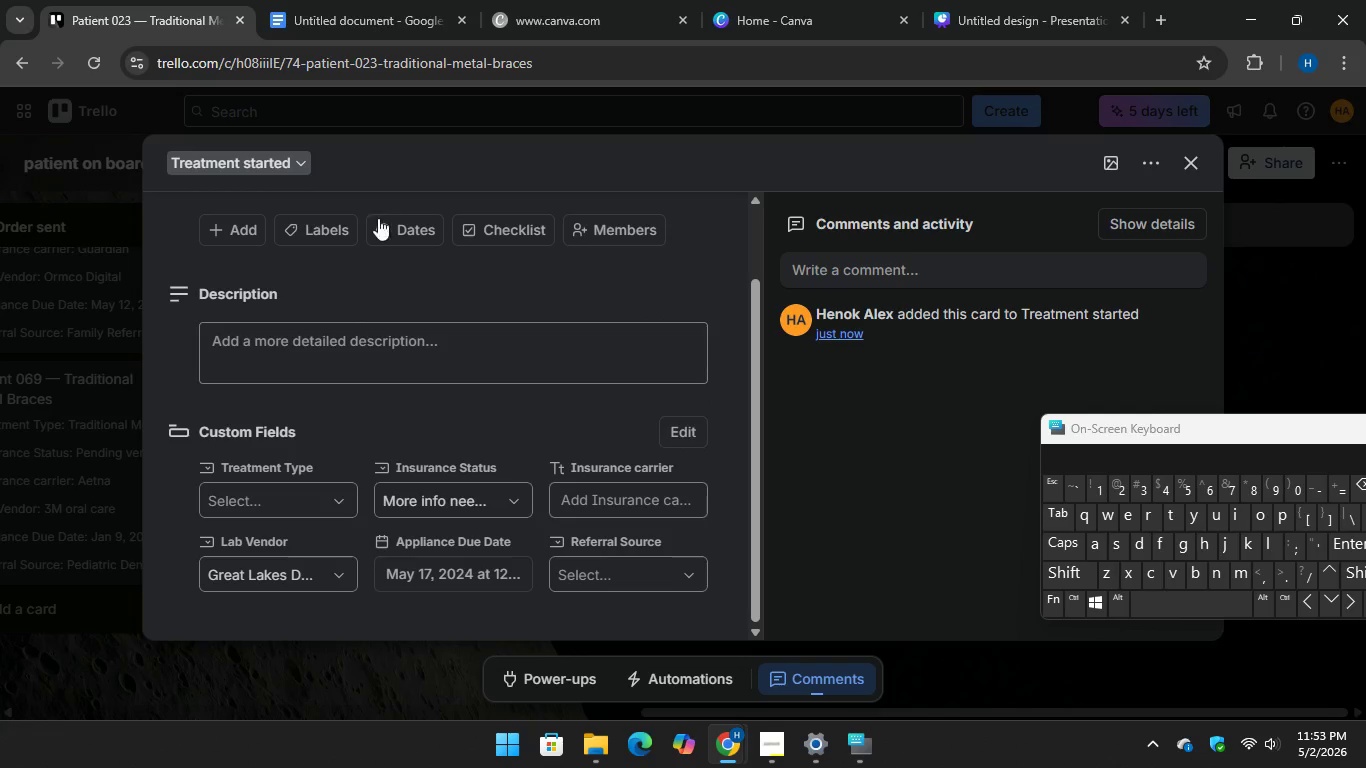 
left_click([321, 0])
 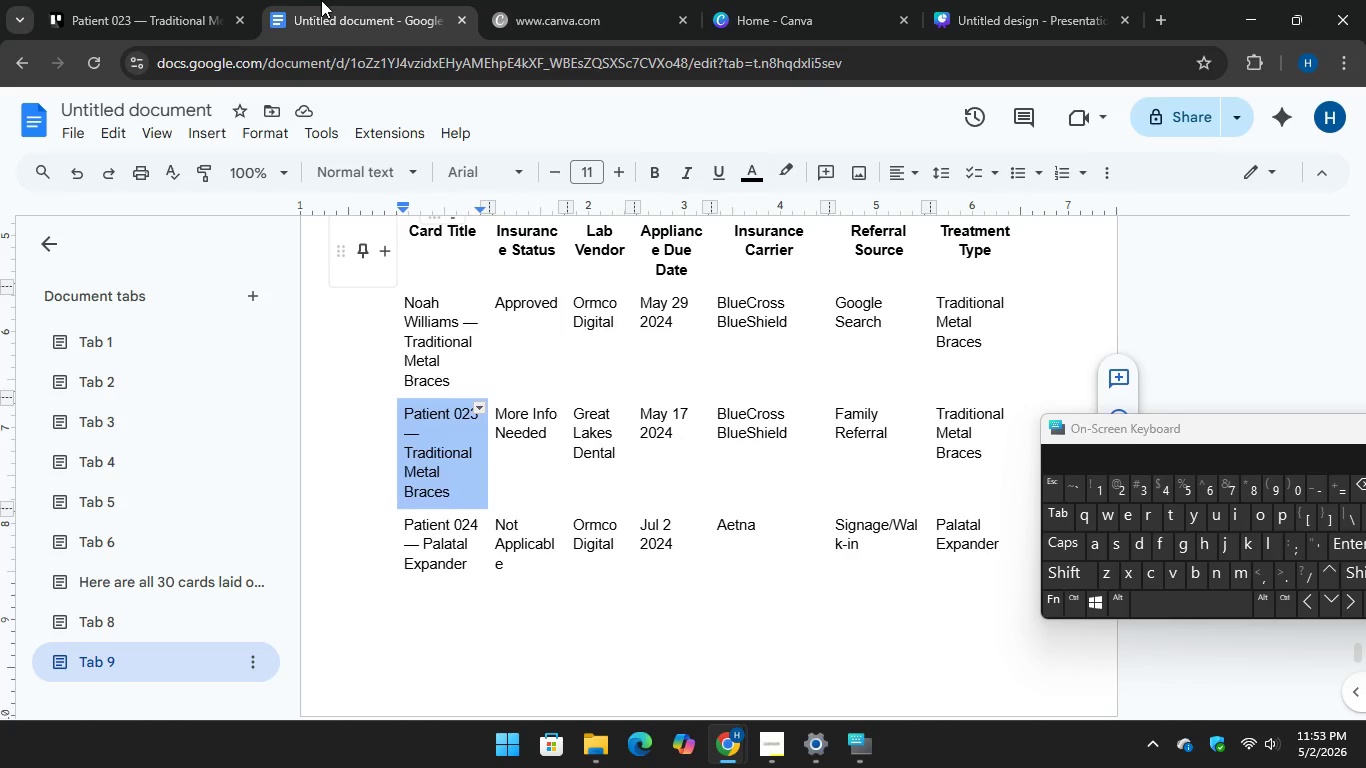 
left_click([189, 2])
 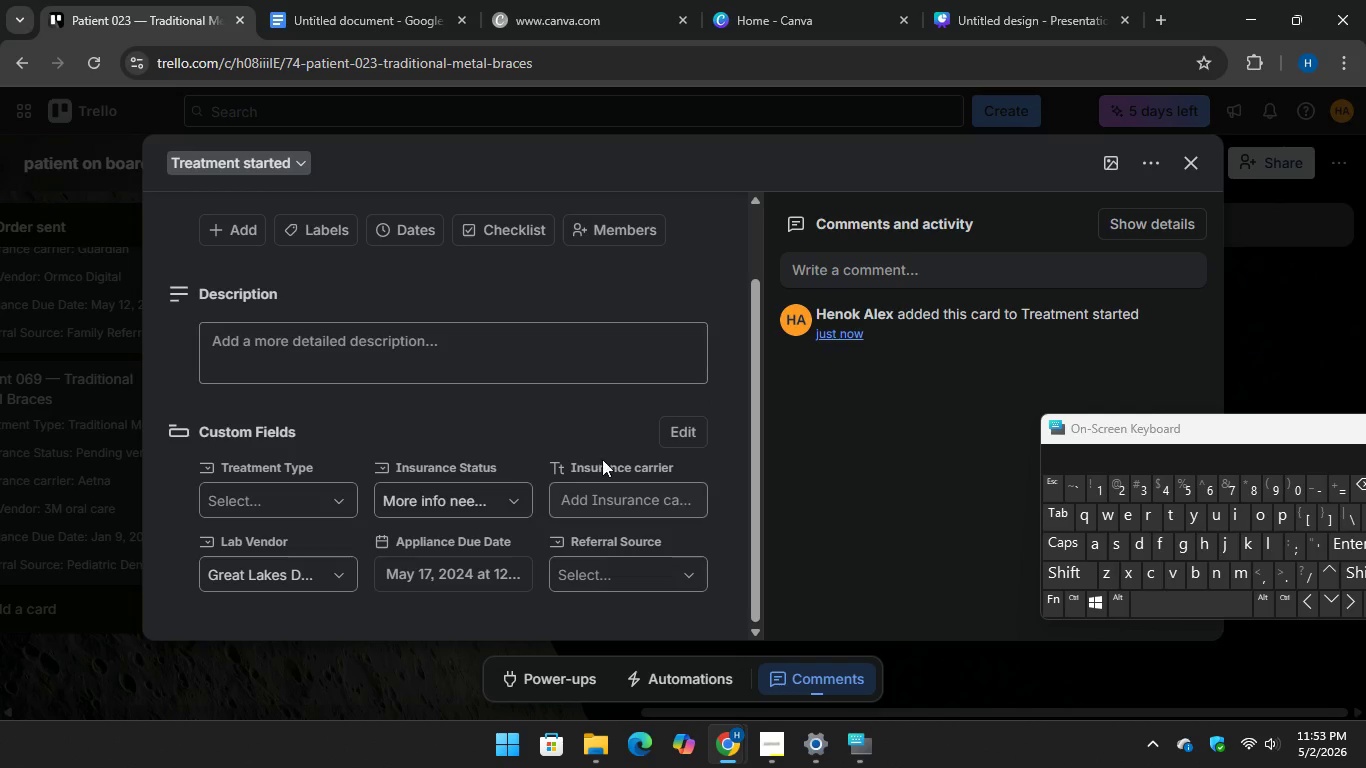 
left_click([587, 504])
 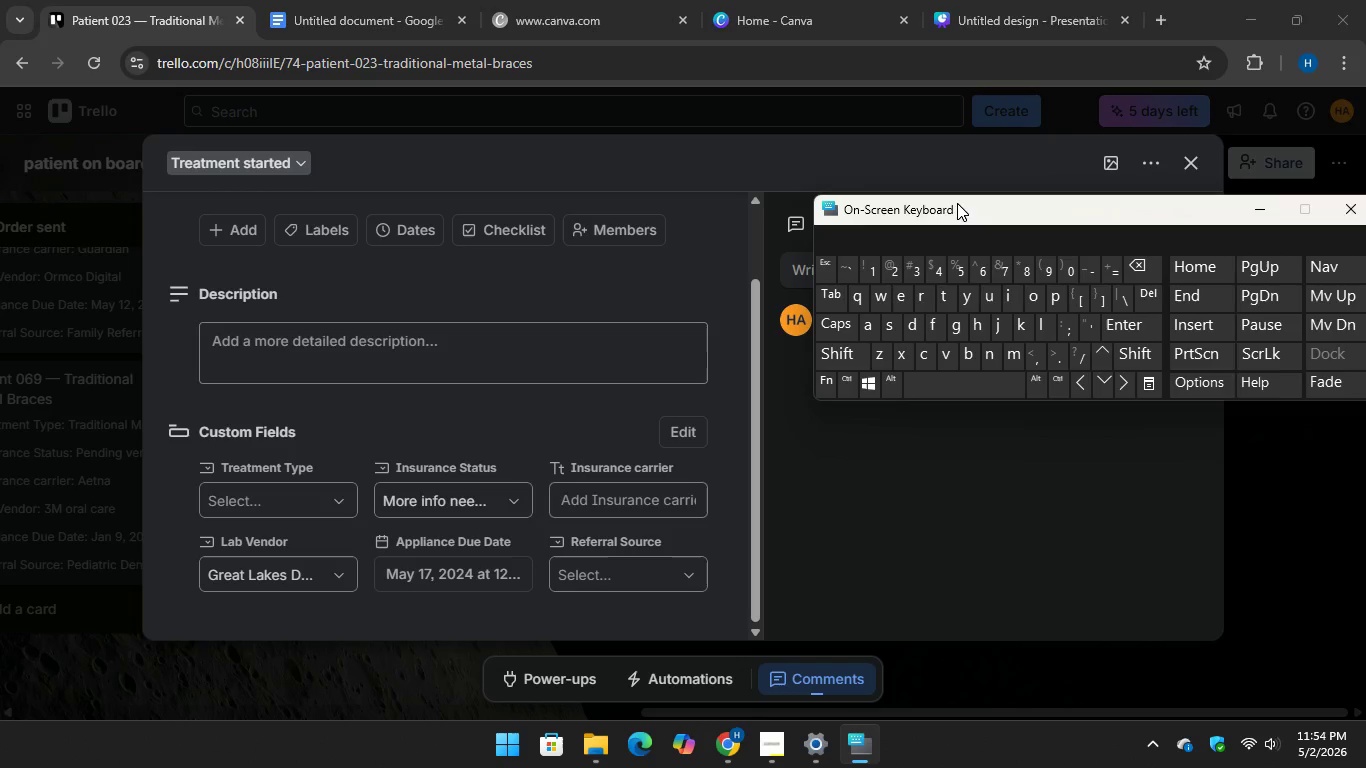 
type(Bluecross Blusheld)
 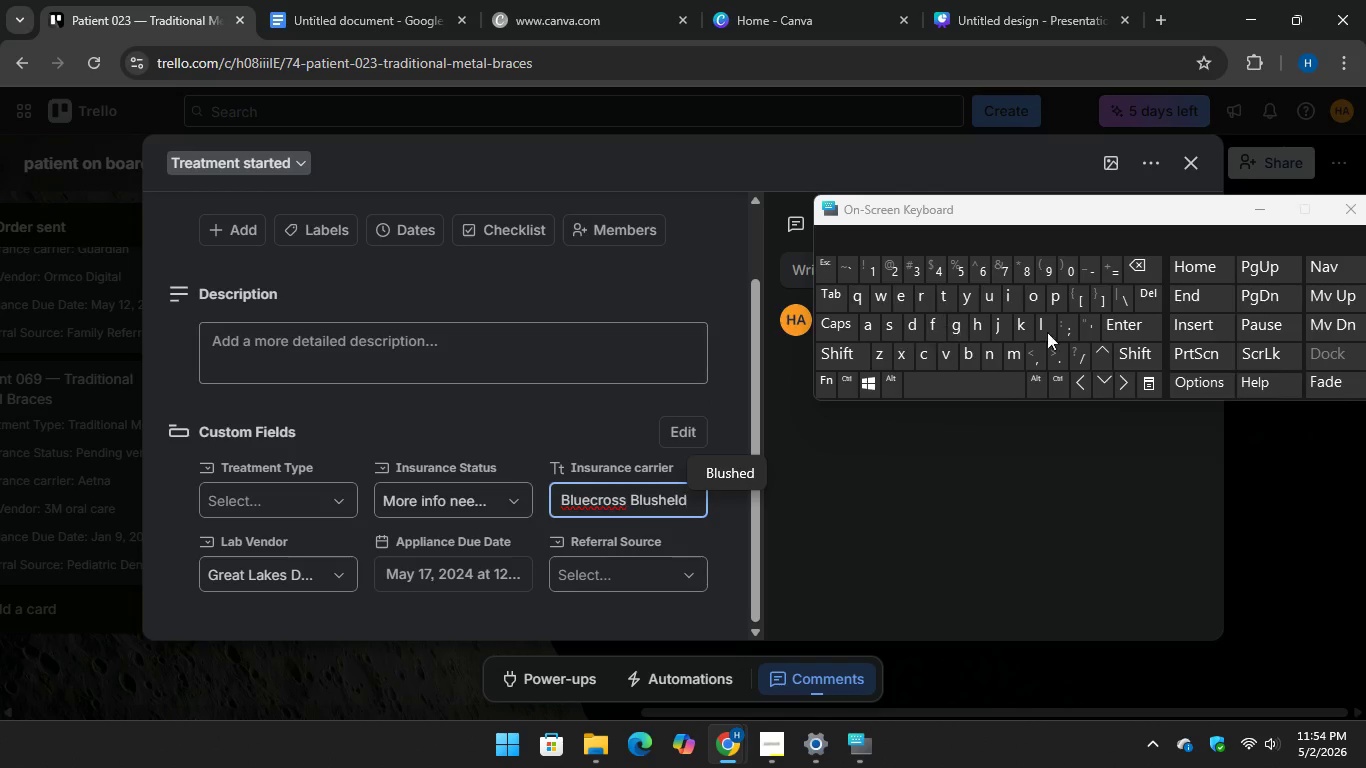 
key(Enter)
 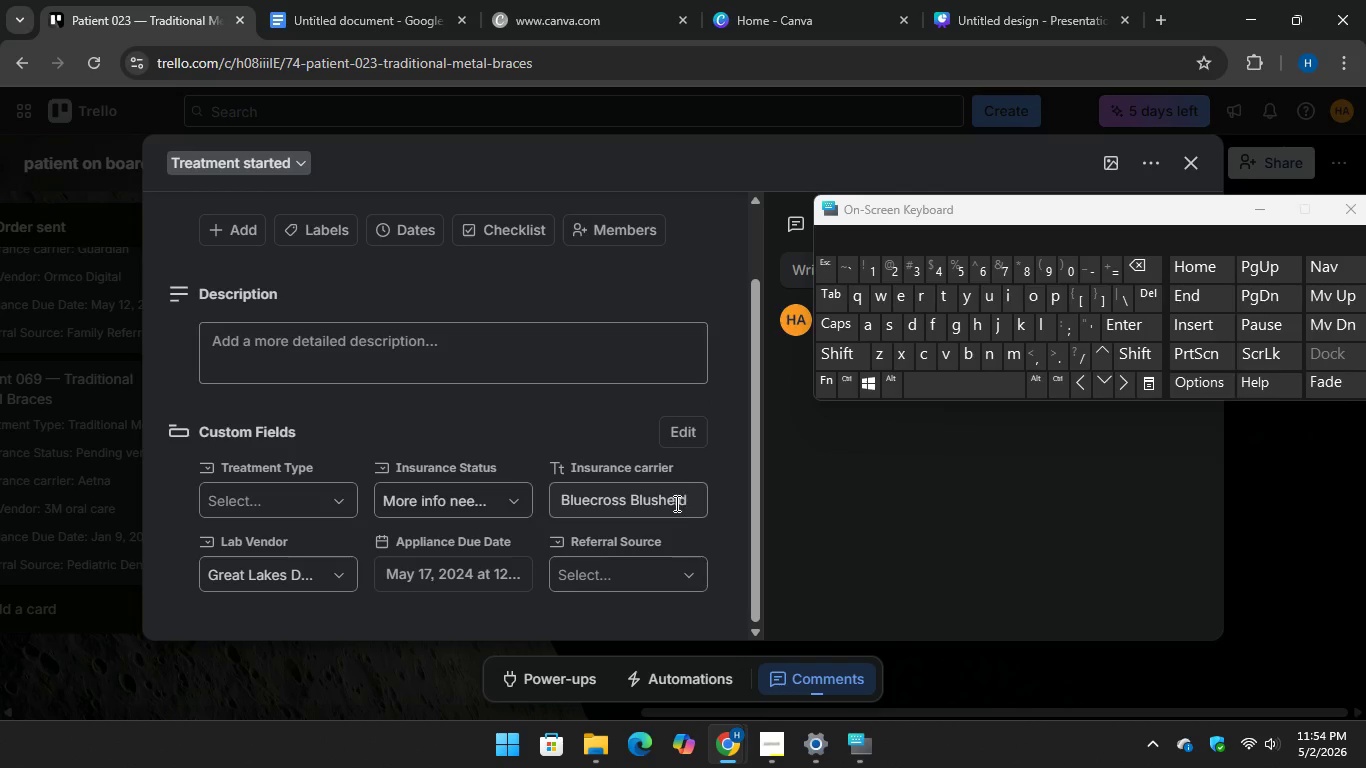 
left_click([675, 503])
 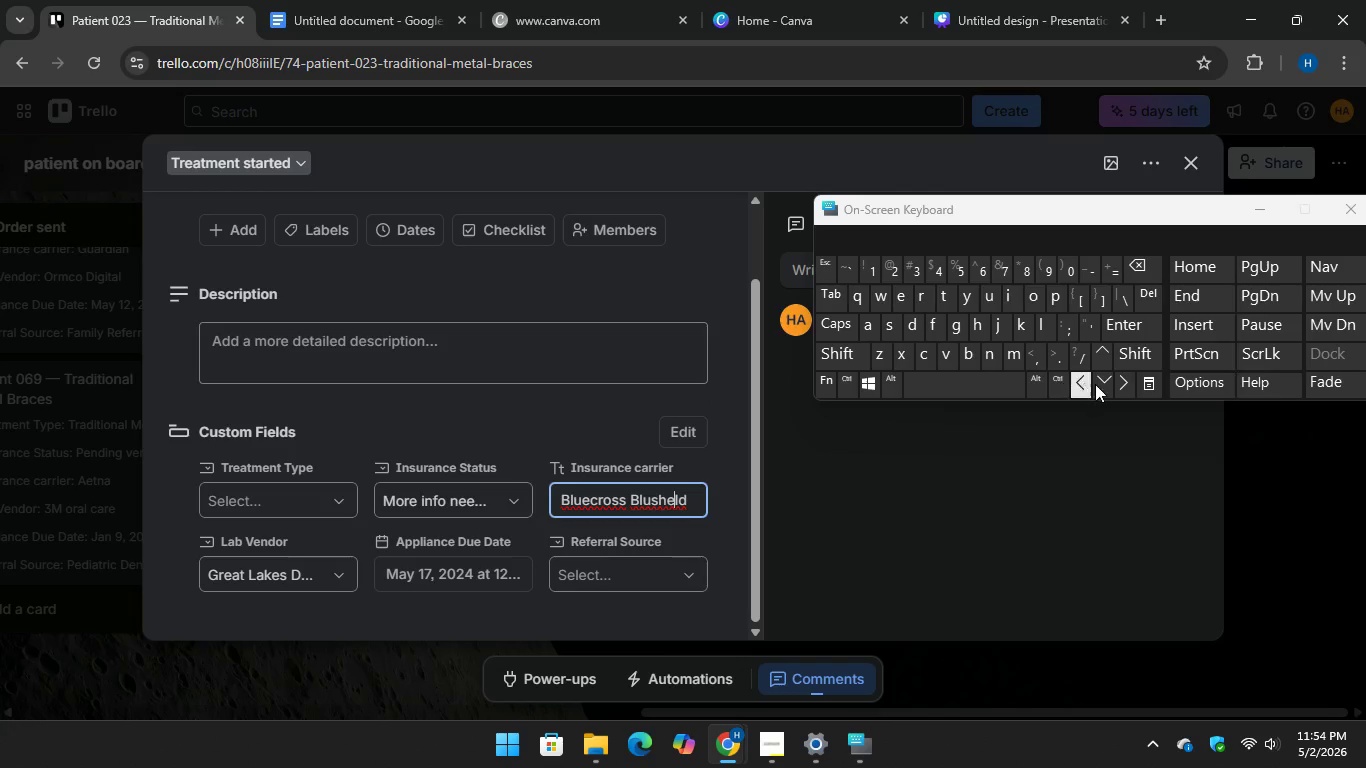 
key(ArrowLeft)
 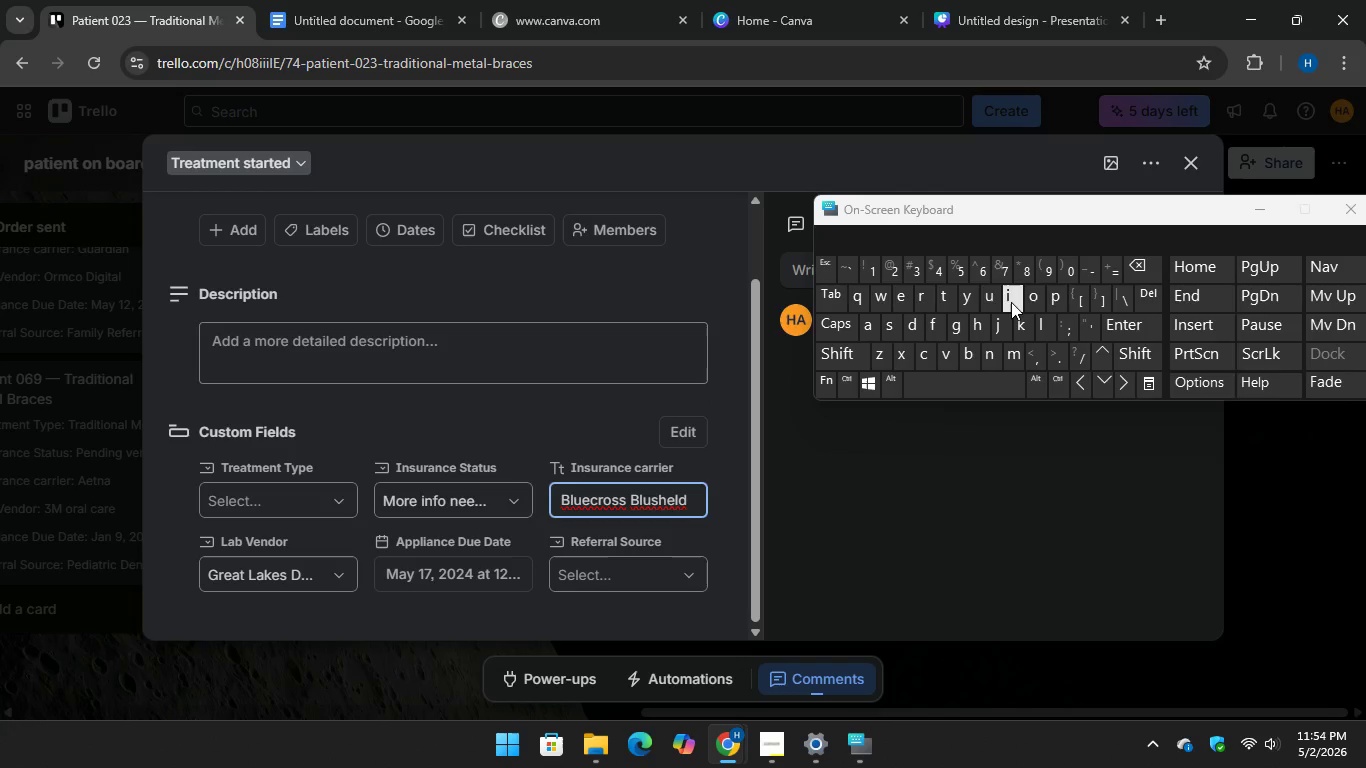 
key(I)
 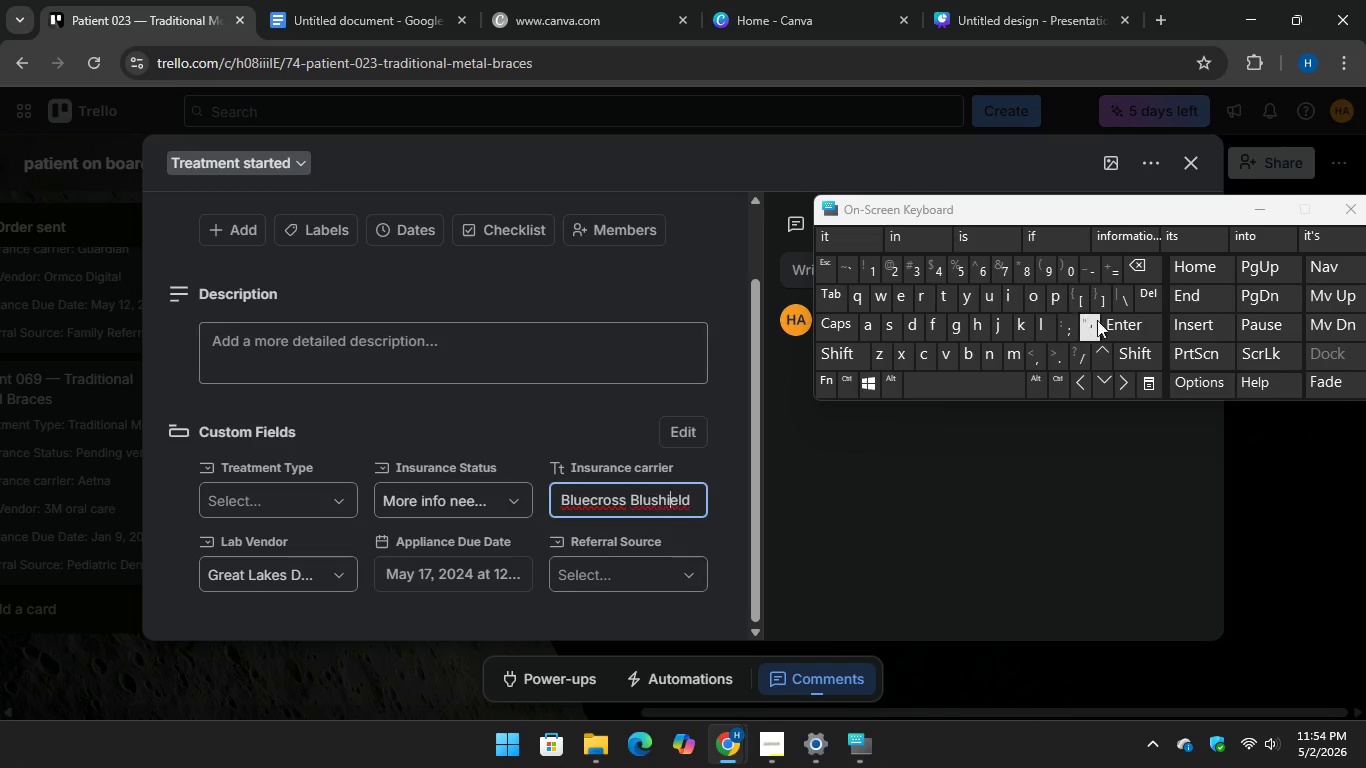 
key(Enter)
 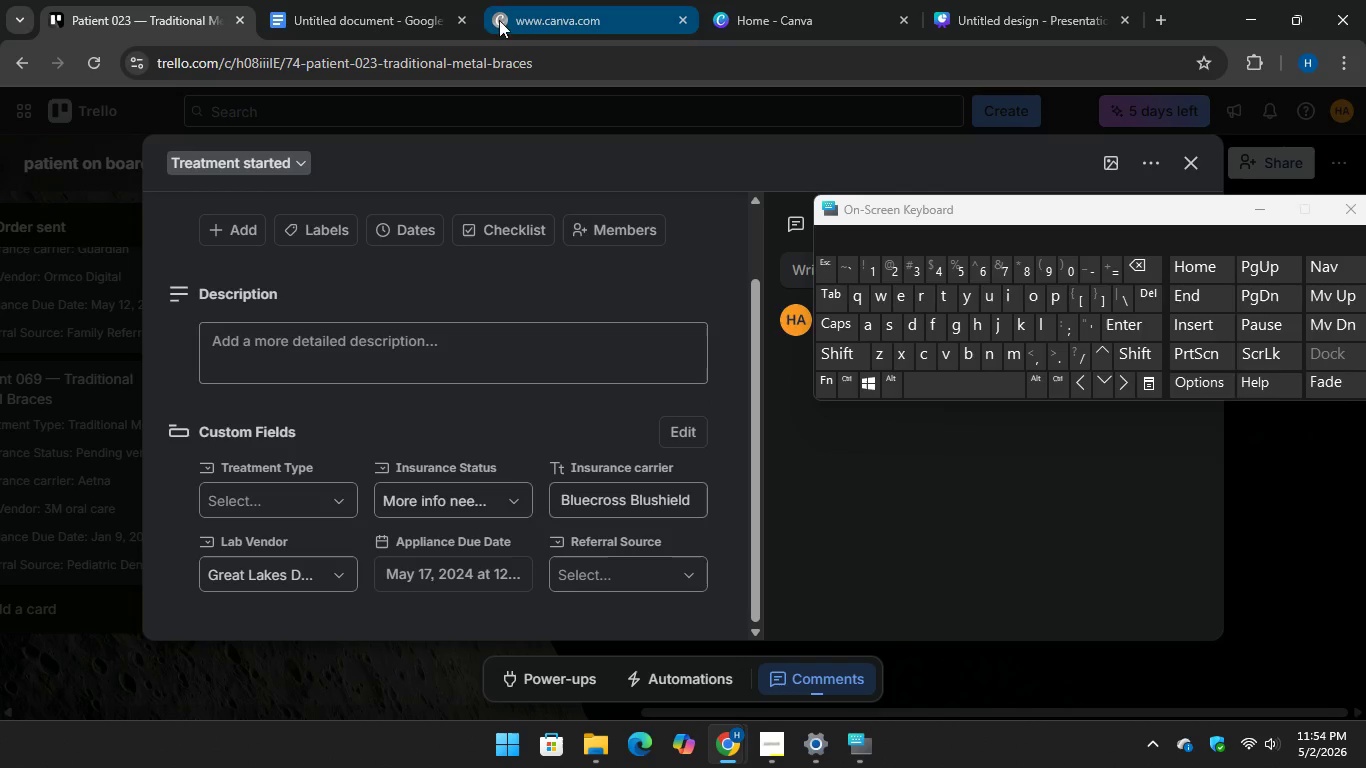 
left_click([380, 2])
 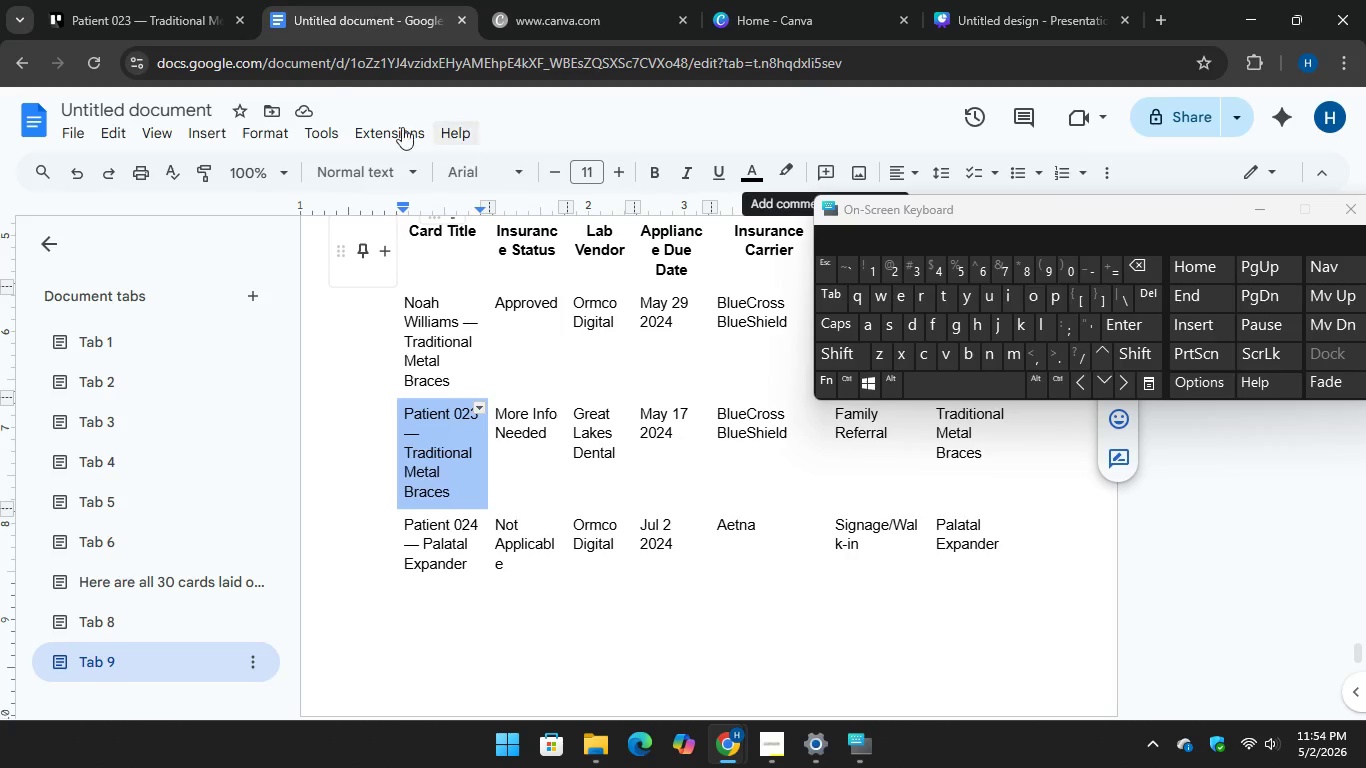 
left_click([173, 10])
 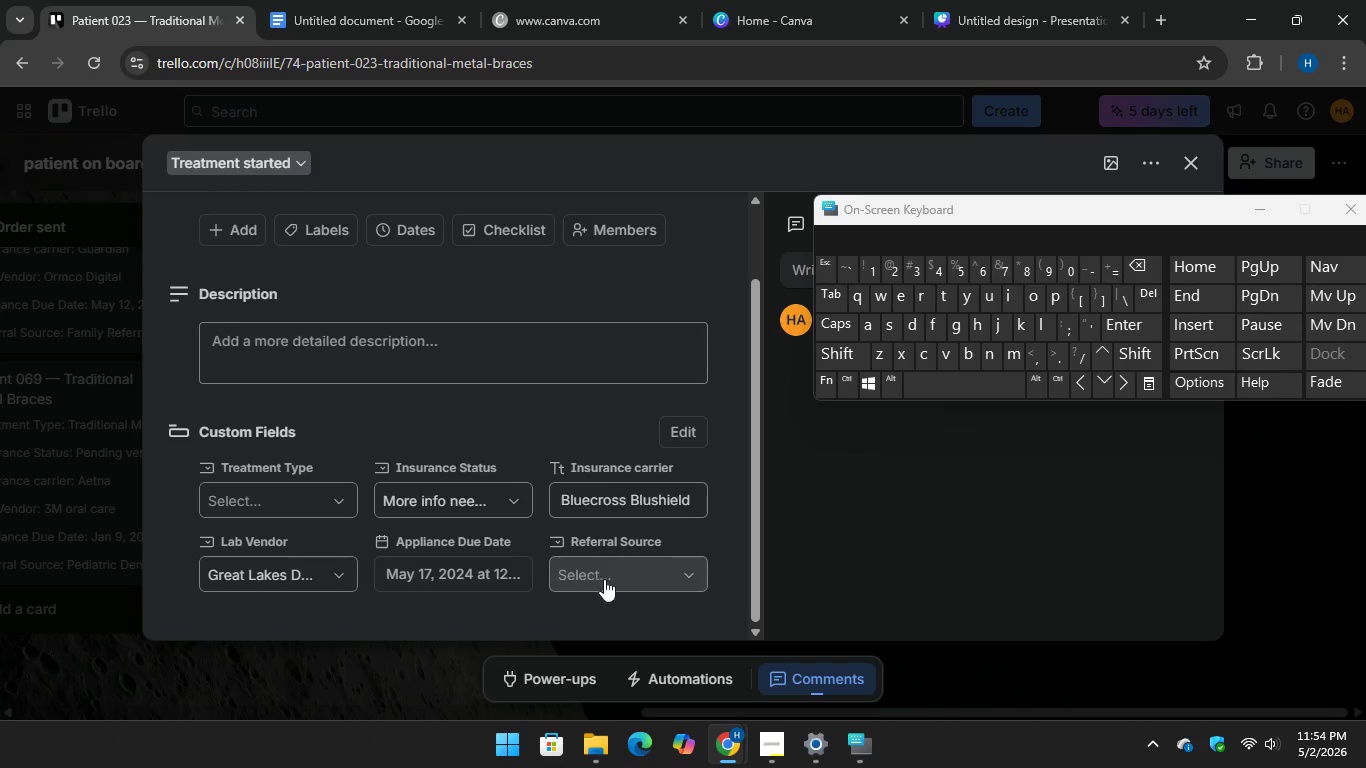 
left_click([607, 566])
 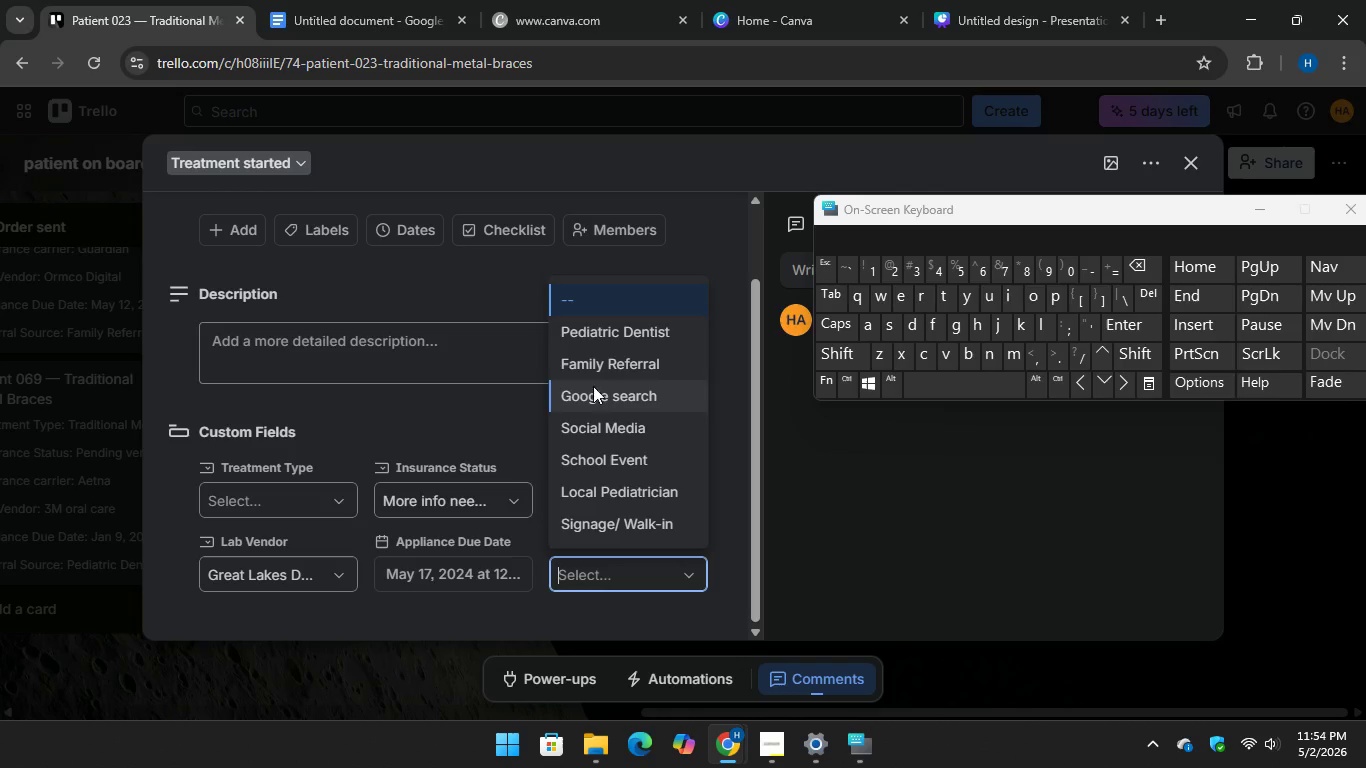 
left_click([593, 369])
 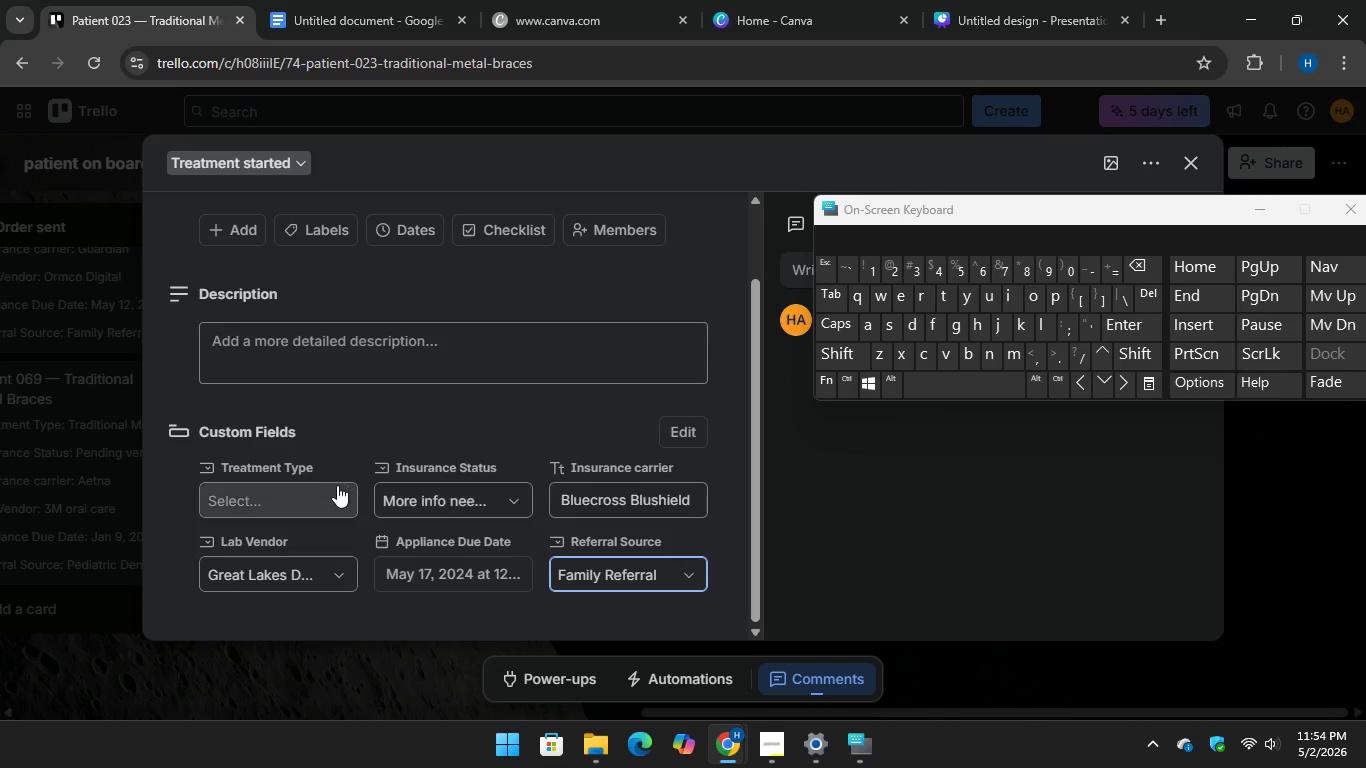 
left_click([336, 485])
 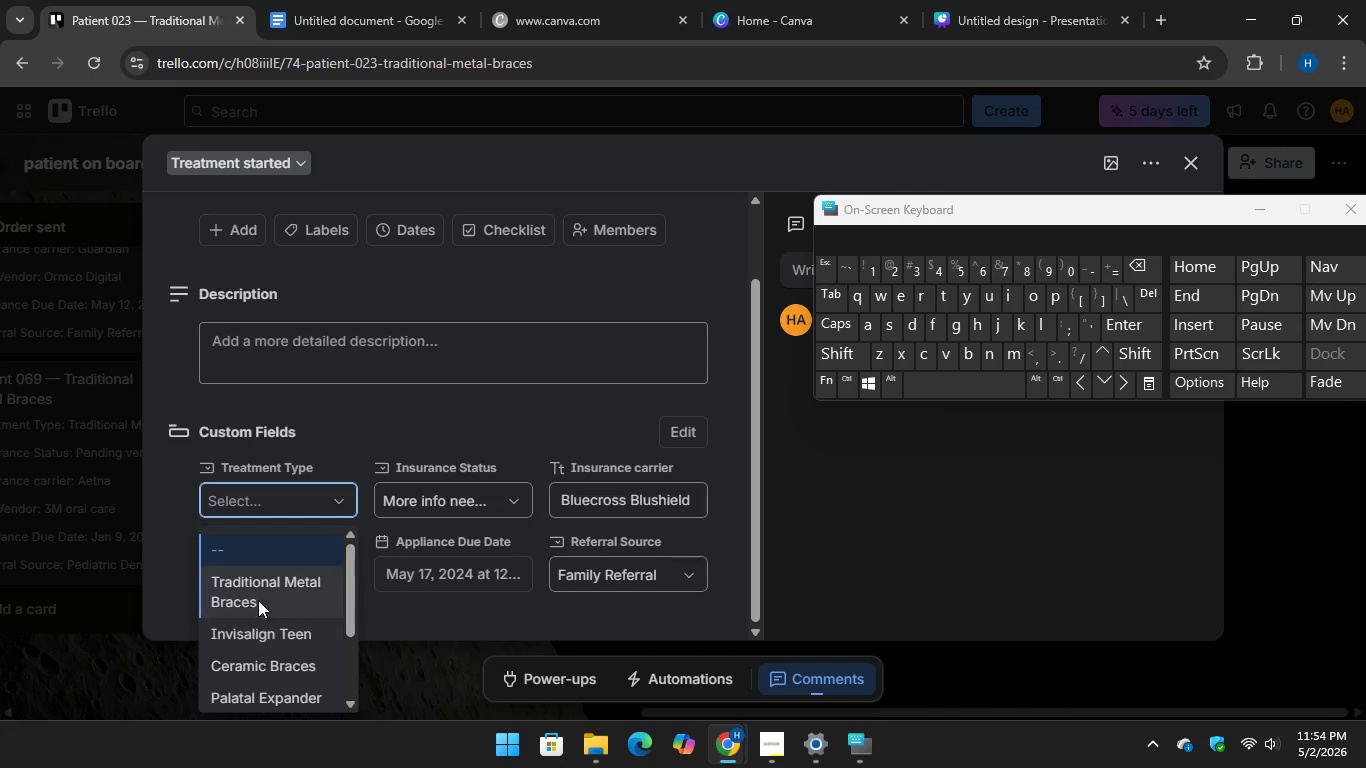 
left_click([265, 589])
 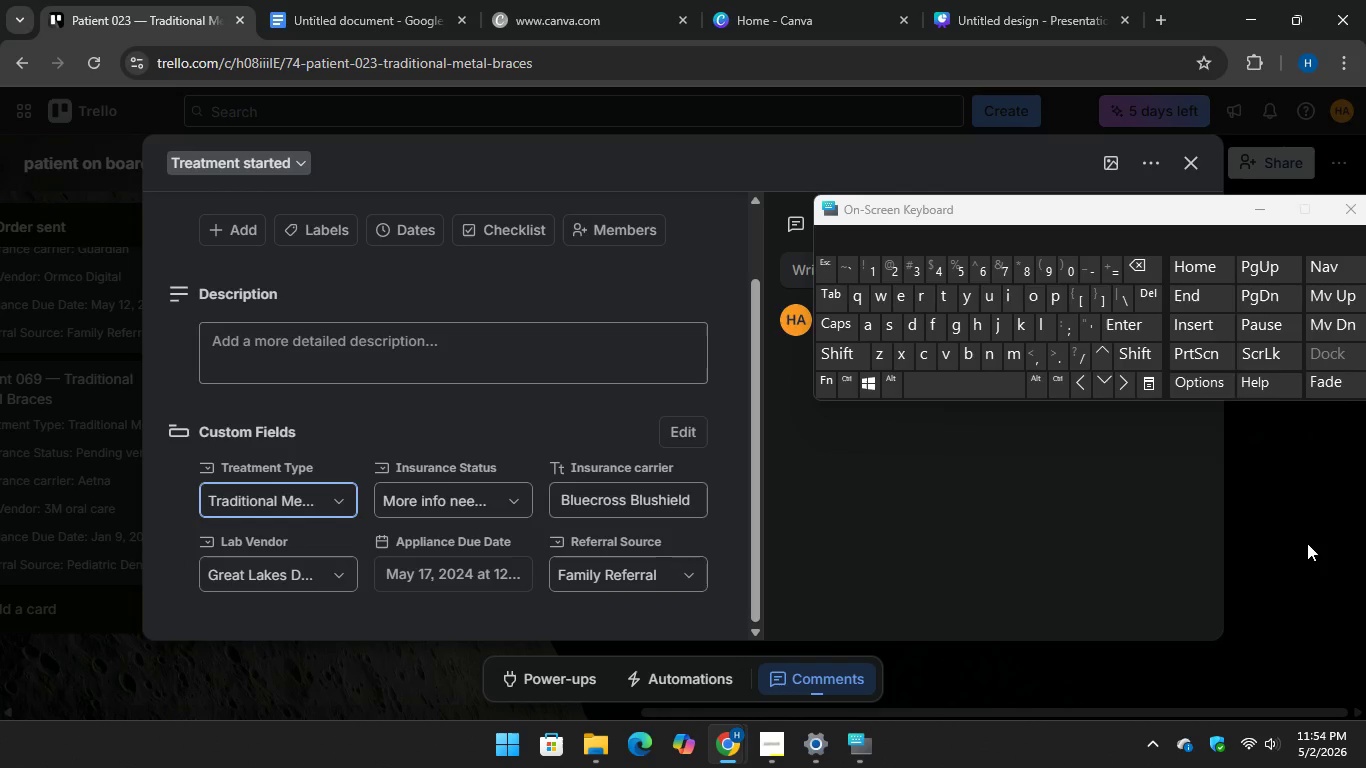 
left_click([1307, 543])
 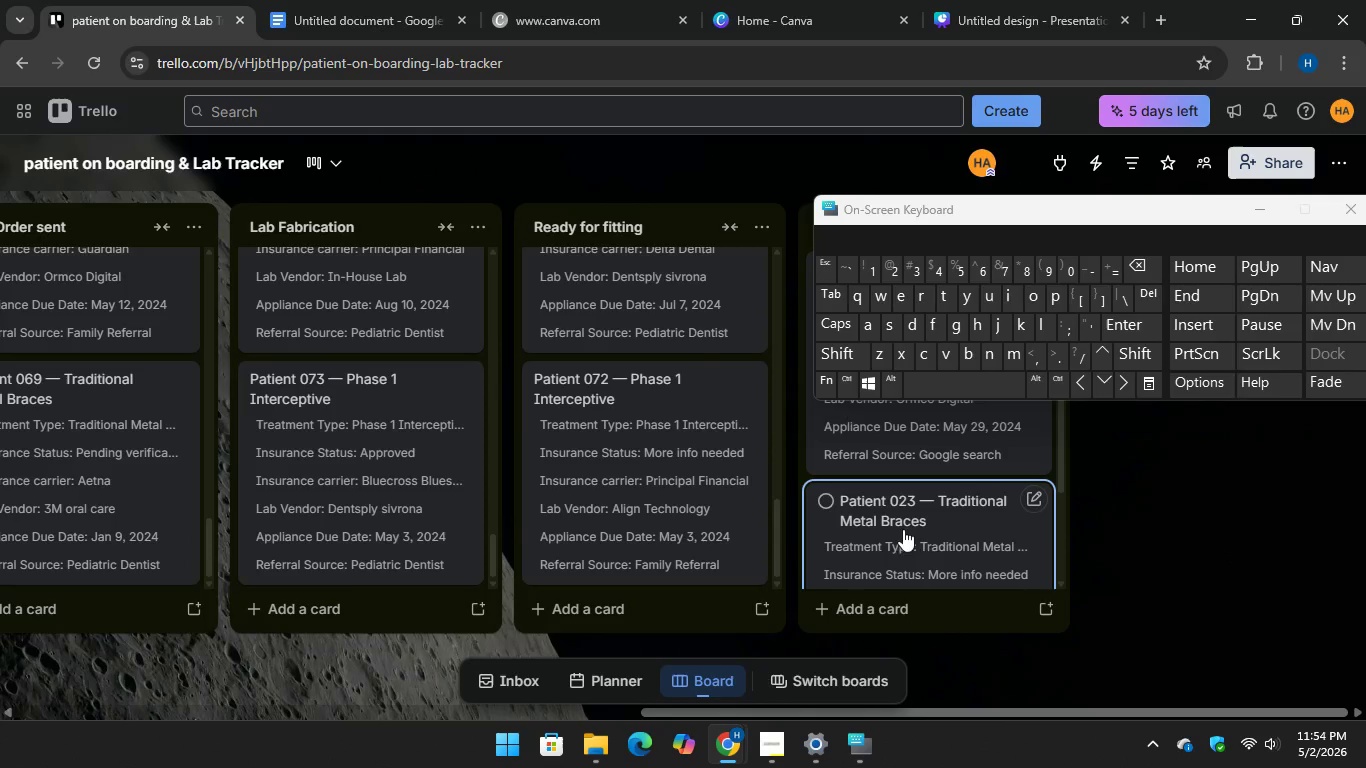 
scroll: coordinate [923, 539], scroll_direction: down, amount: 5.0
 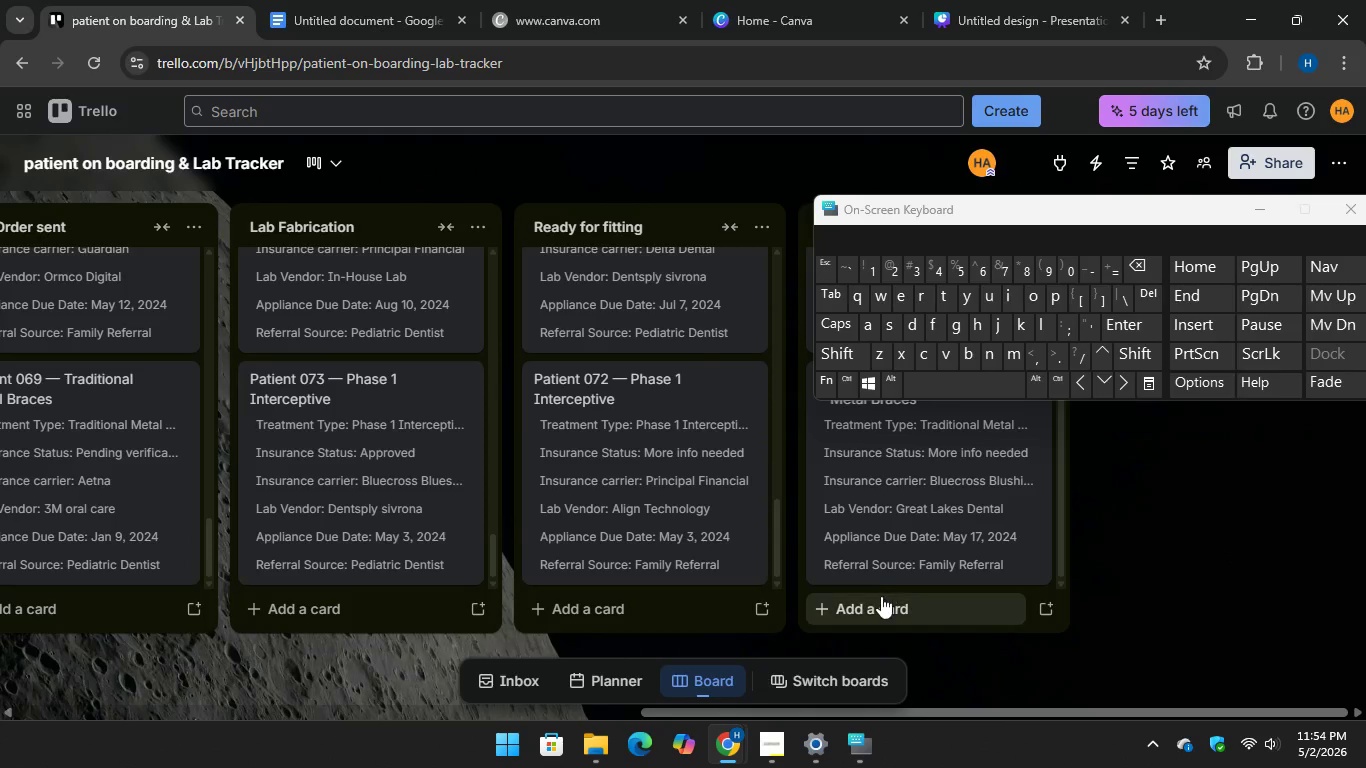 
left_click([880, 598])
 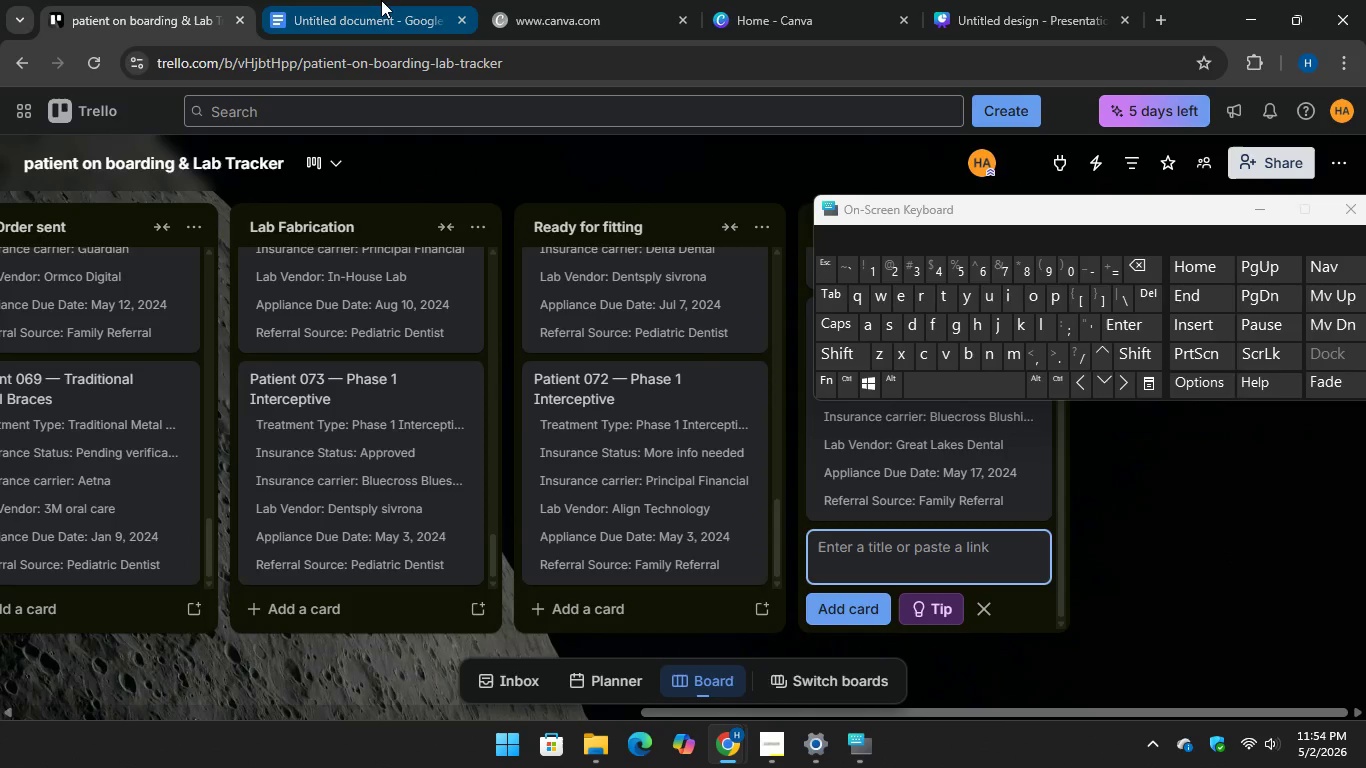 
left_click([374, 0])
 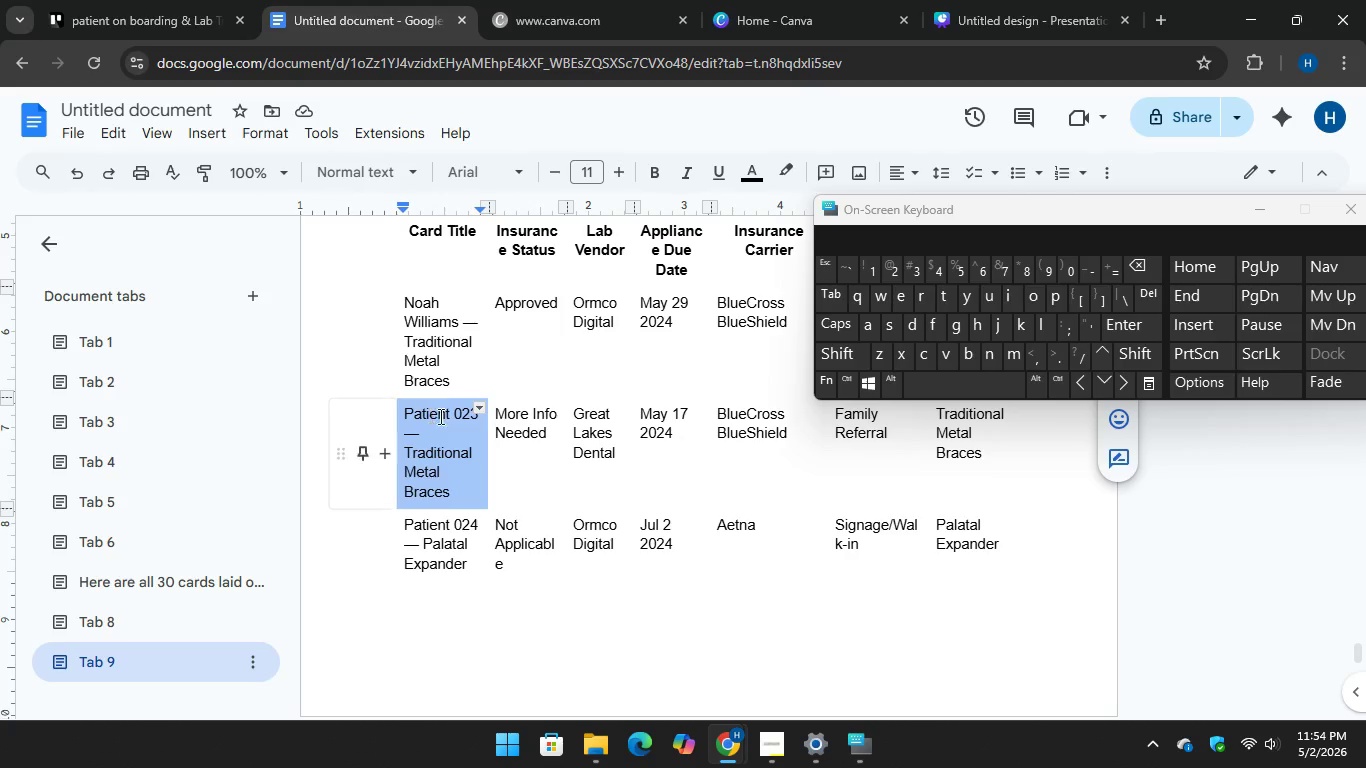 
scroll: coordinate [450, 408], scroll_direction: down, amount: 2.0
 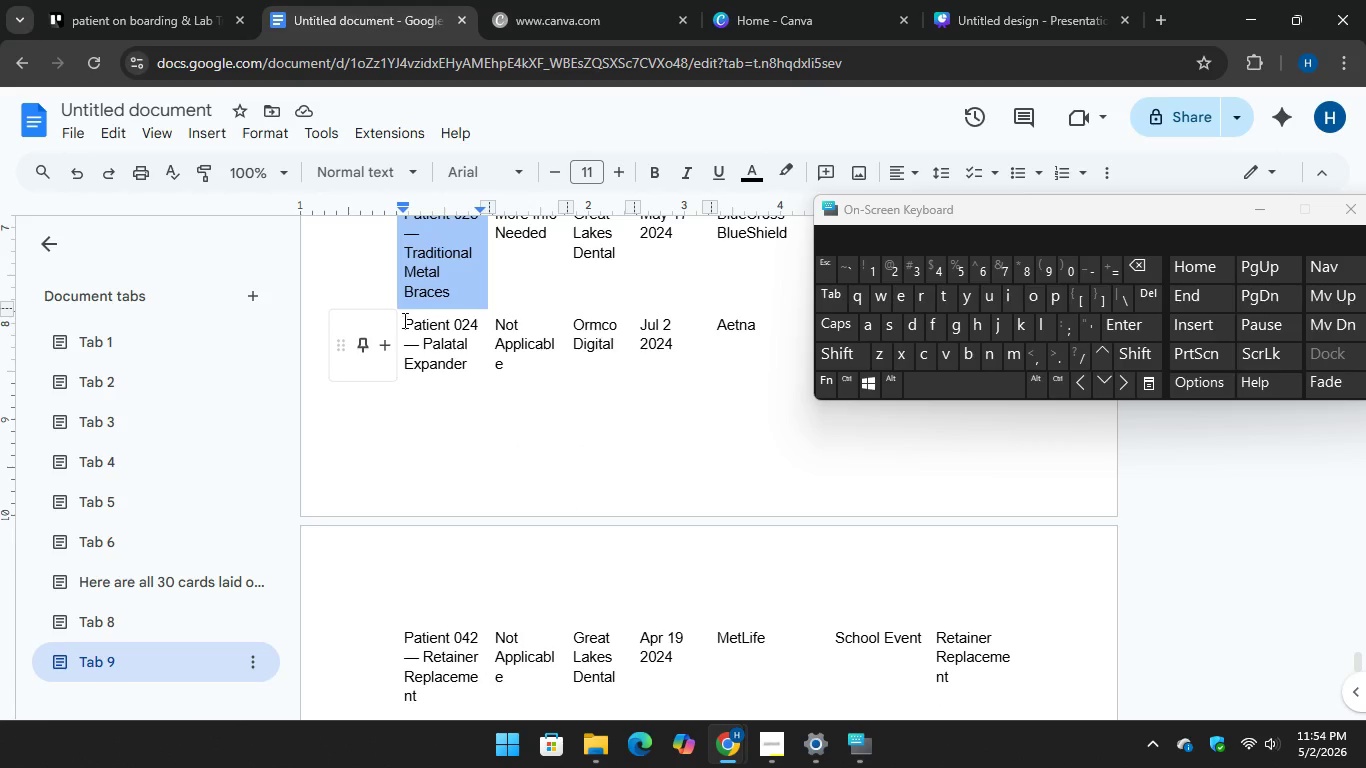 
left_click_drag(start_coordinate=[403, 320], to_coordinate=[461, 364])
 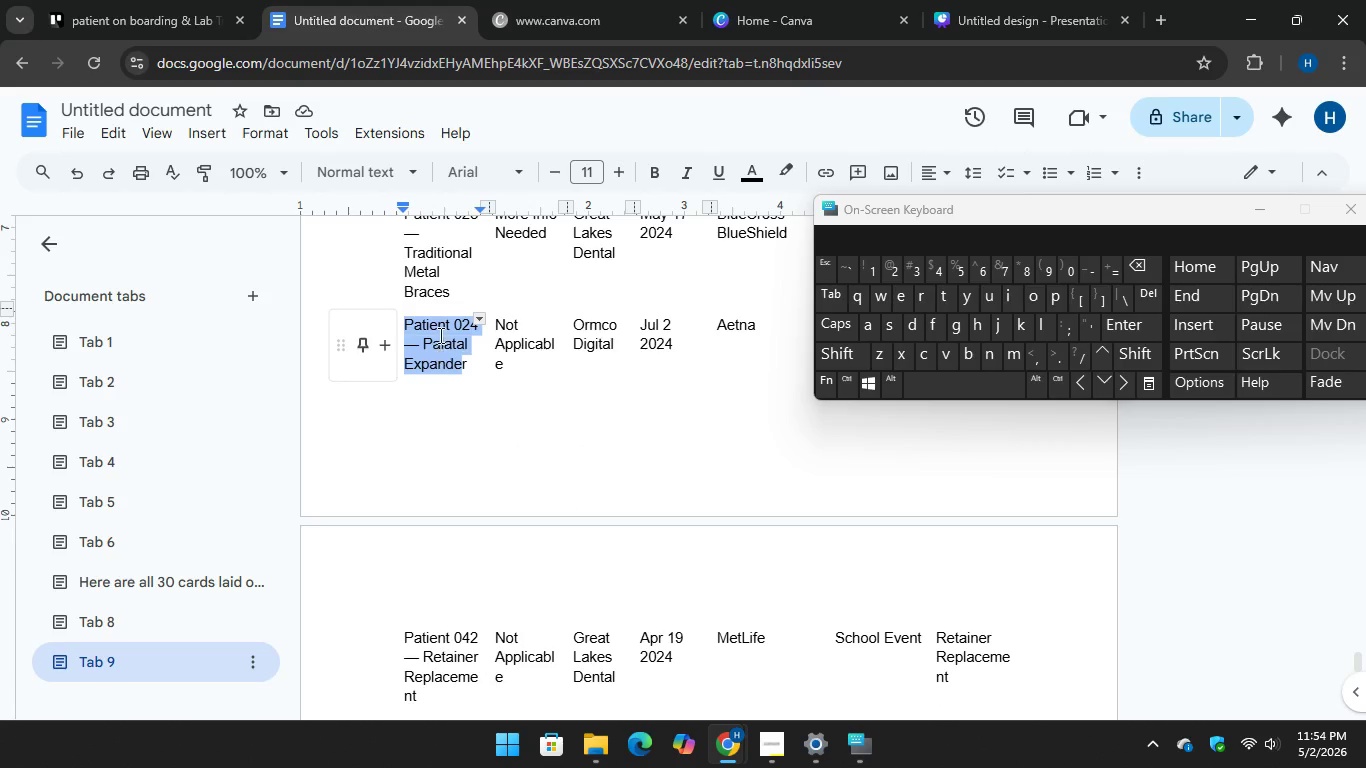 
left_click([438, 331])
 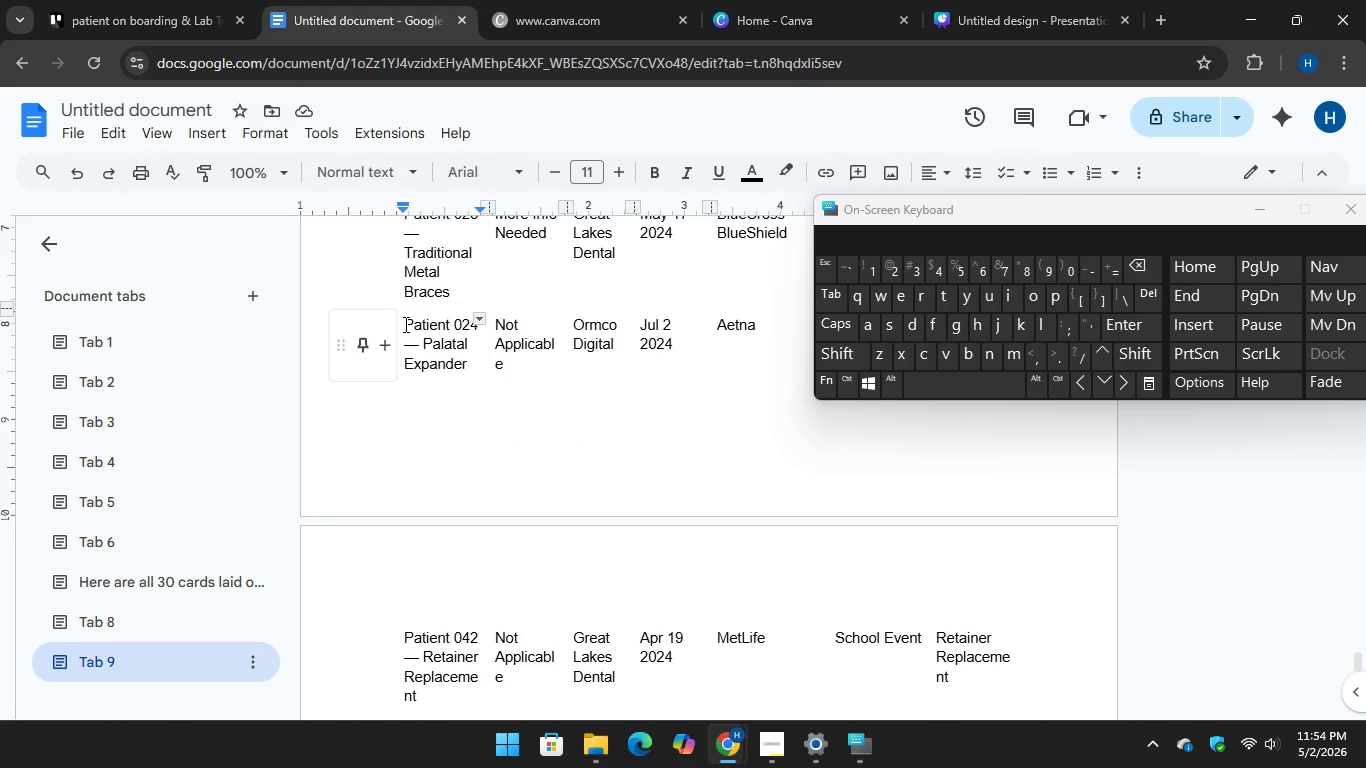 
left_click_drag(start_coordinate=[404, 324], to_coordinate=[471, 366])
 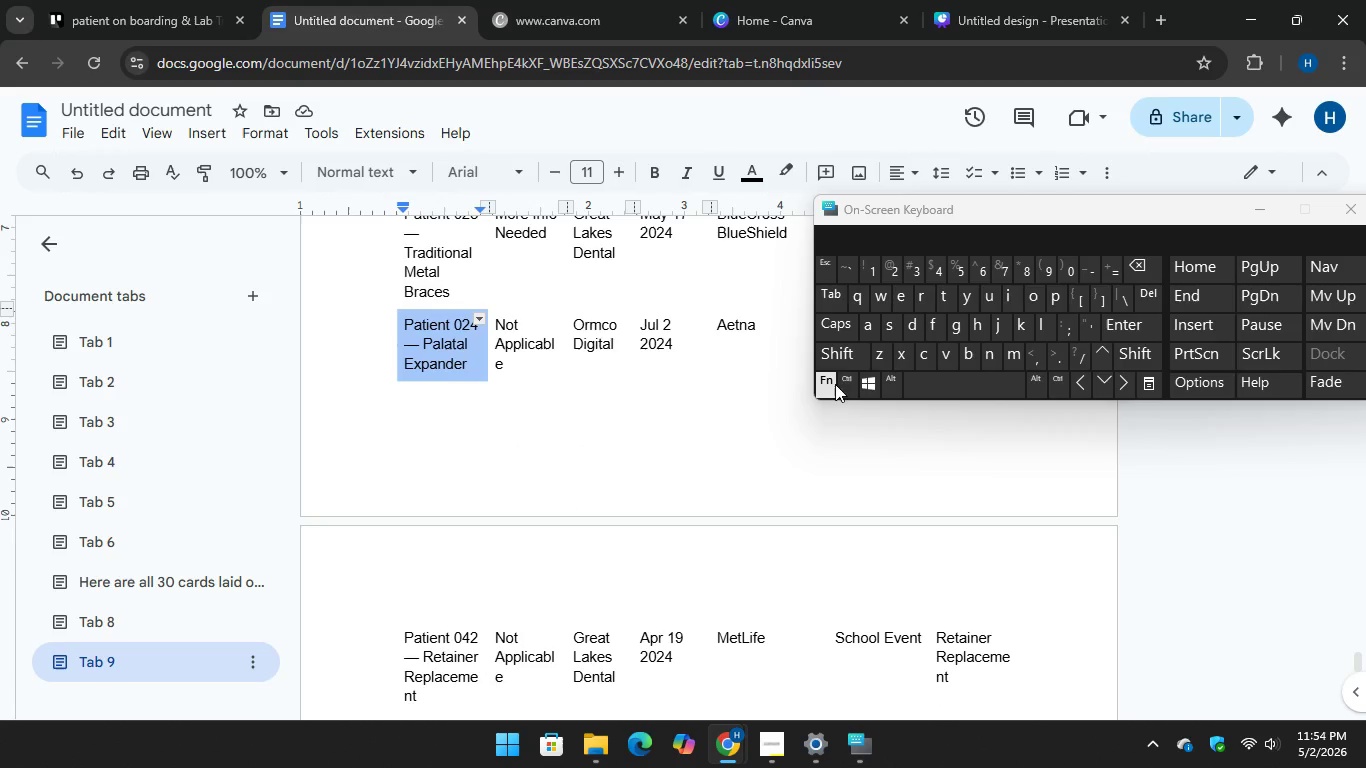 
key(Control+C)
 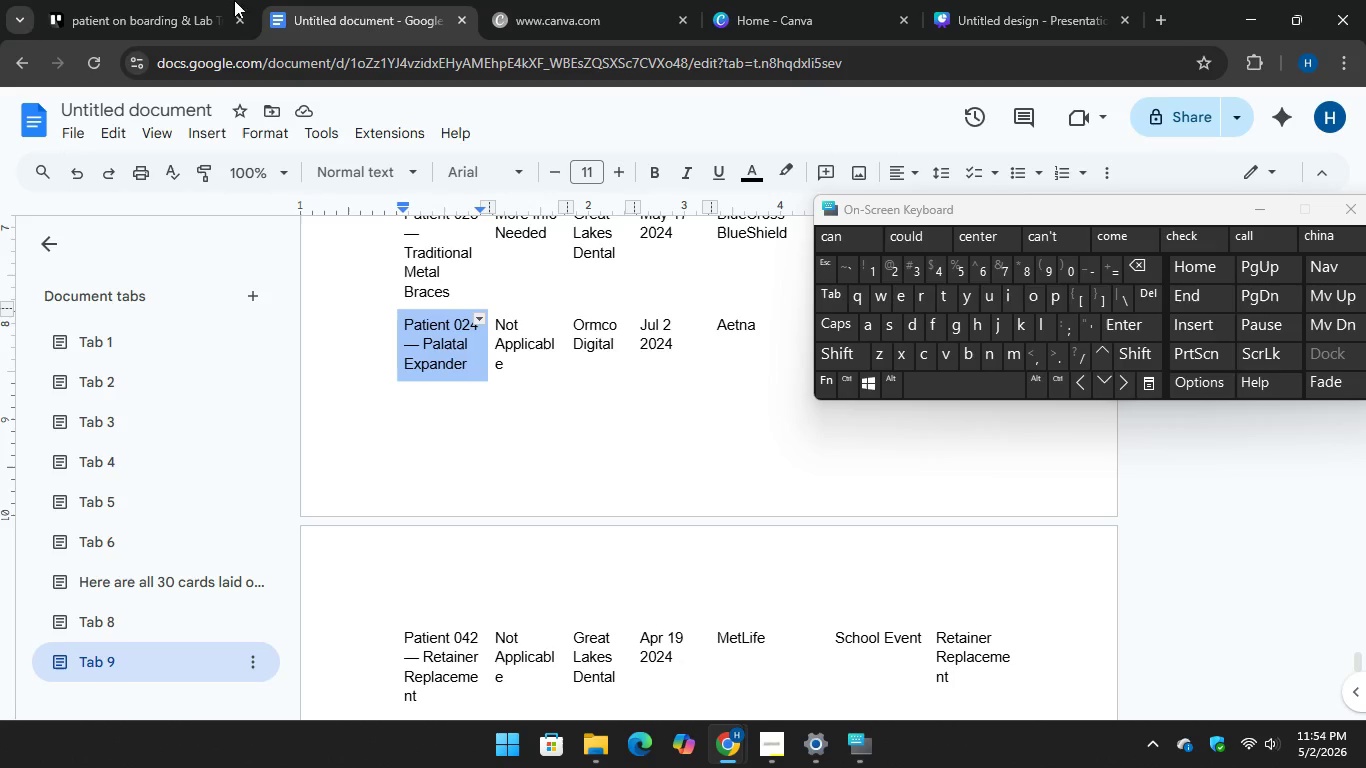 
left_click([127, 0])
 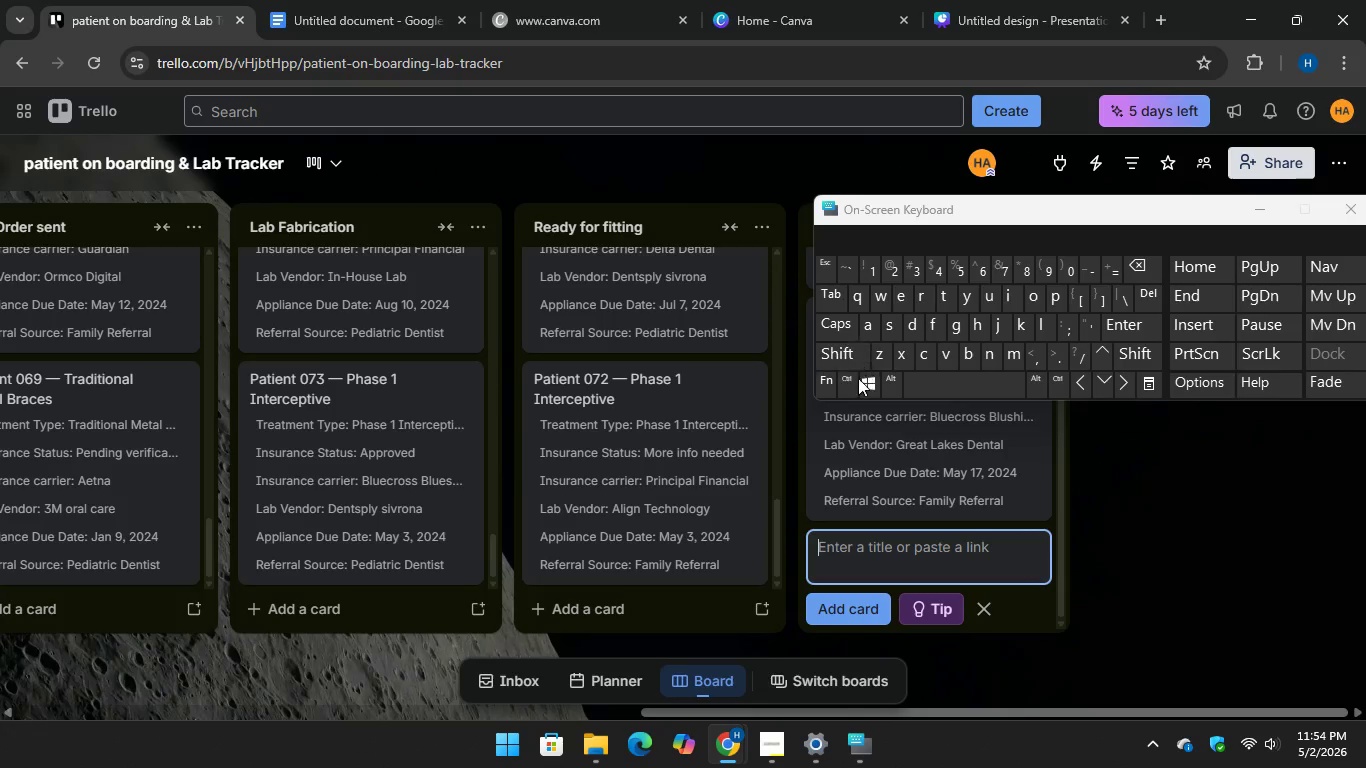 
key(Control+V)
 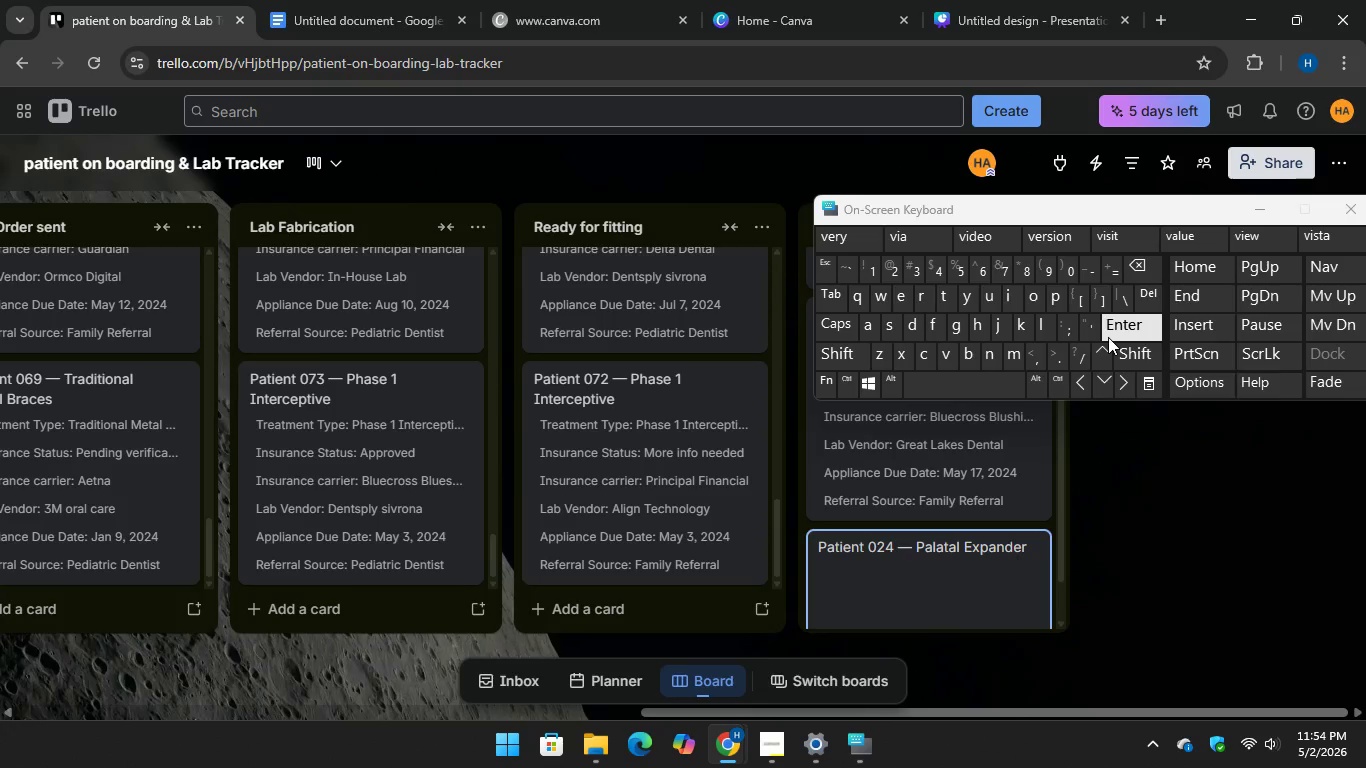 
key(Enter)
 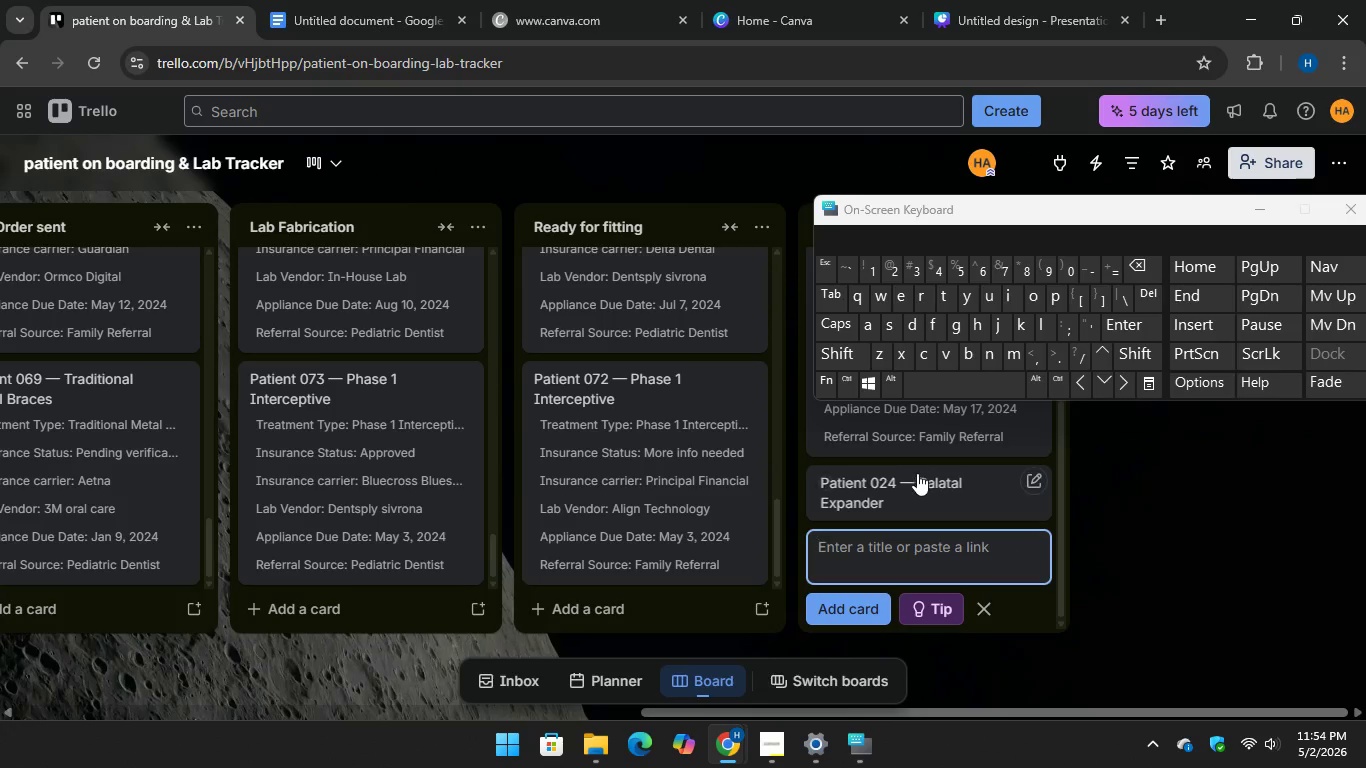 
left_click([917, 475])
 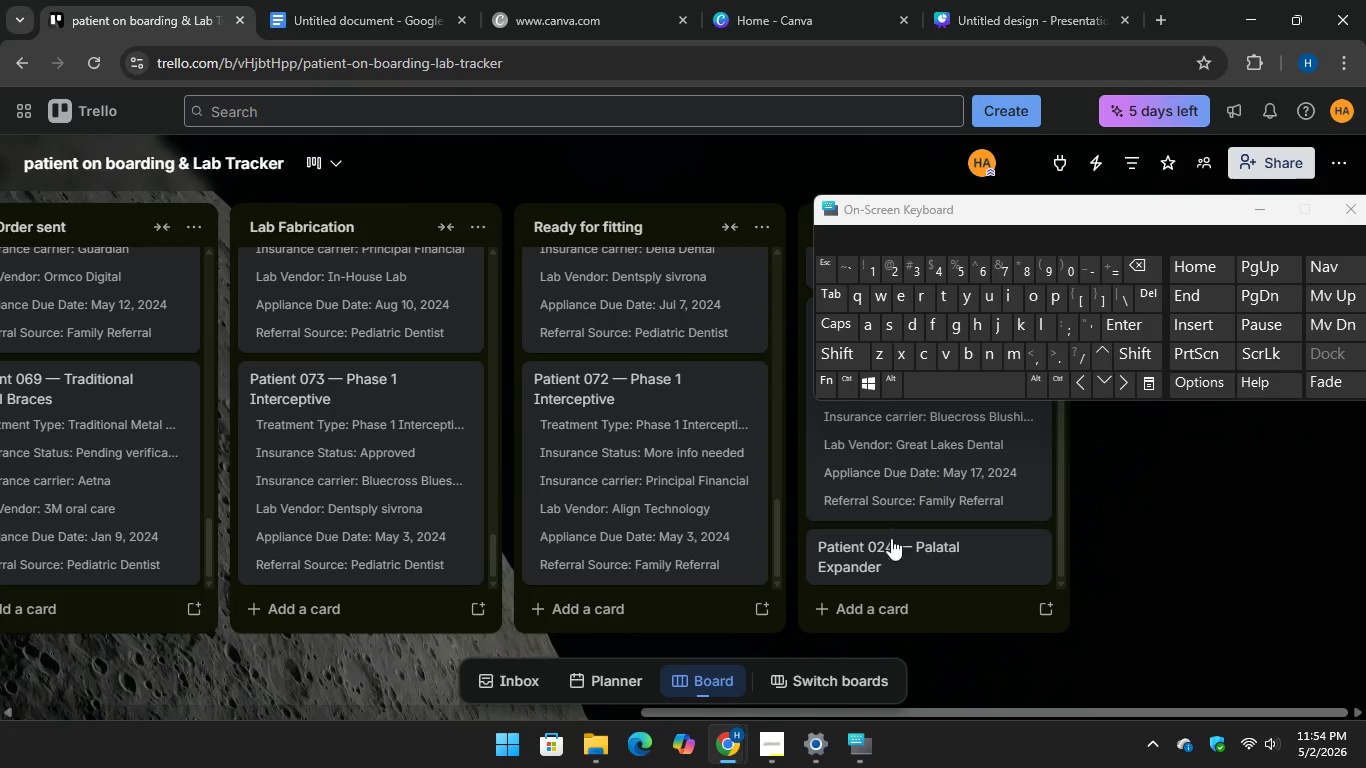 
left_click([891, 542])
 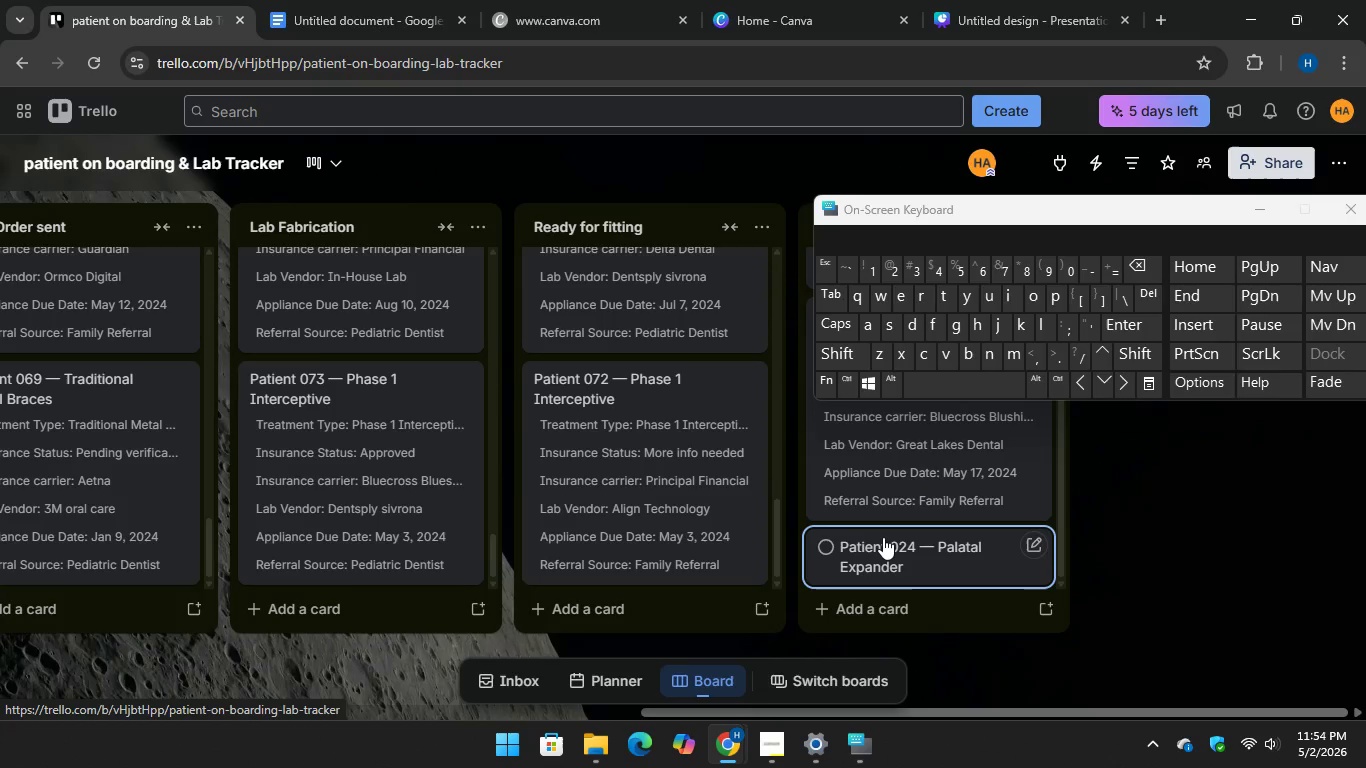 
left_click([883, 537])
 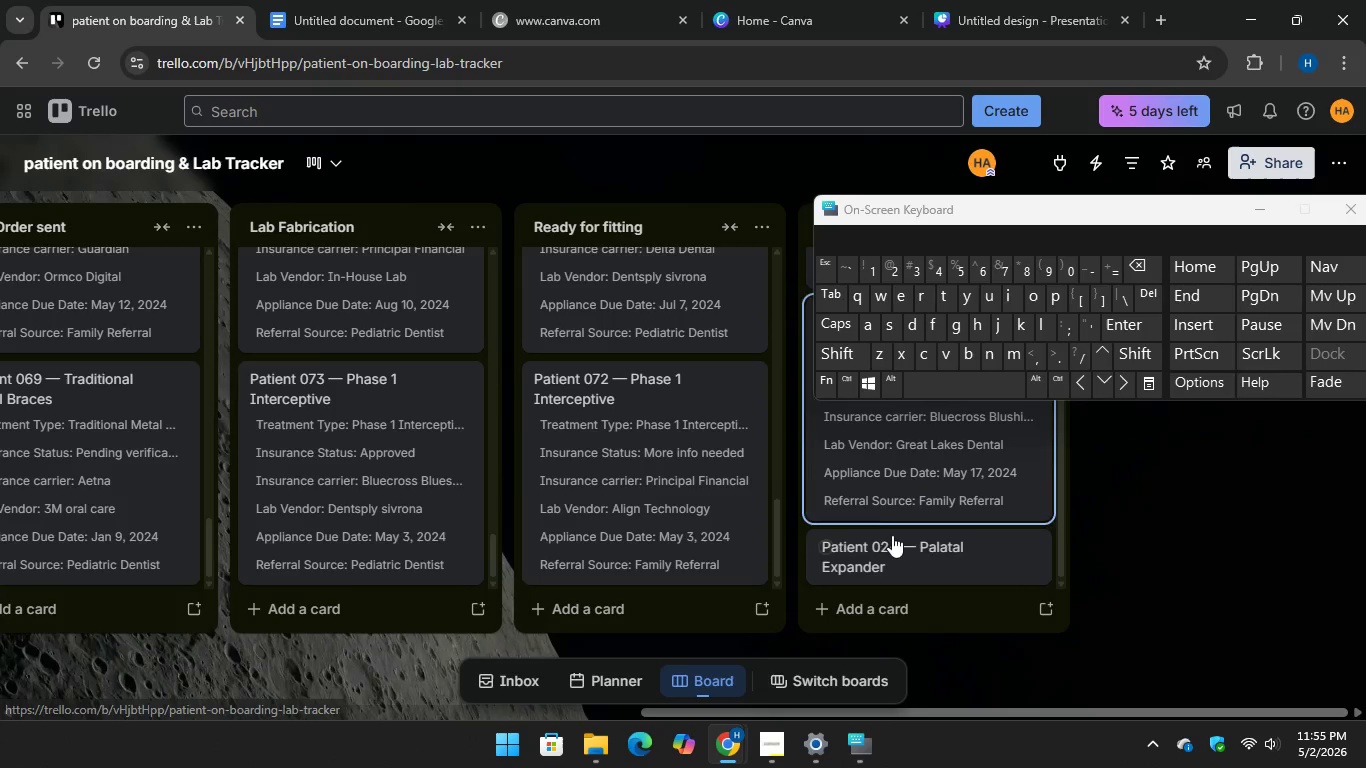 
left_click([890, 546])
 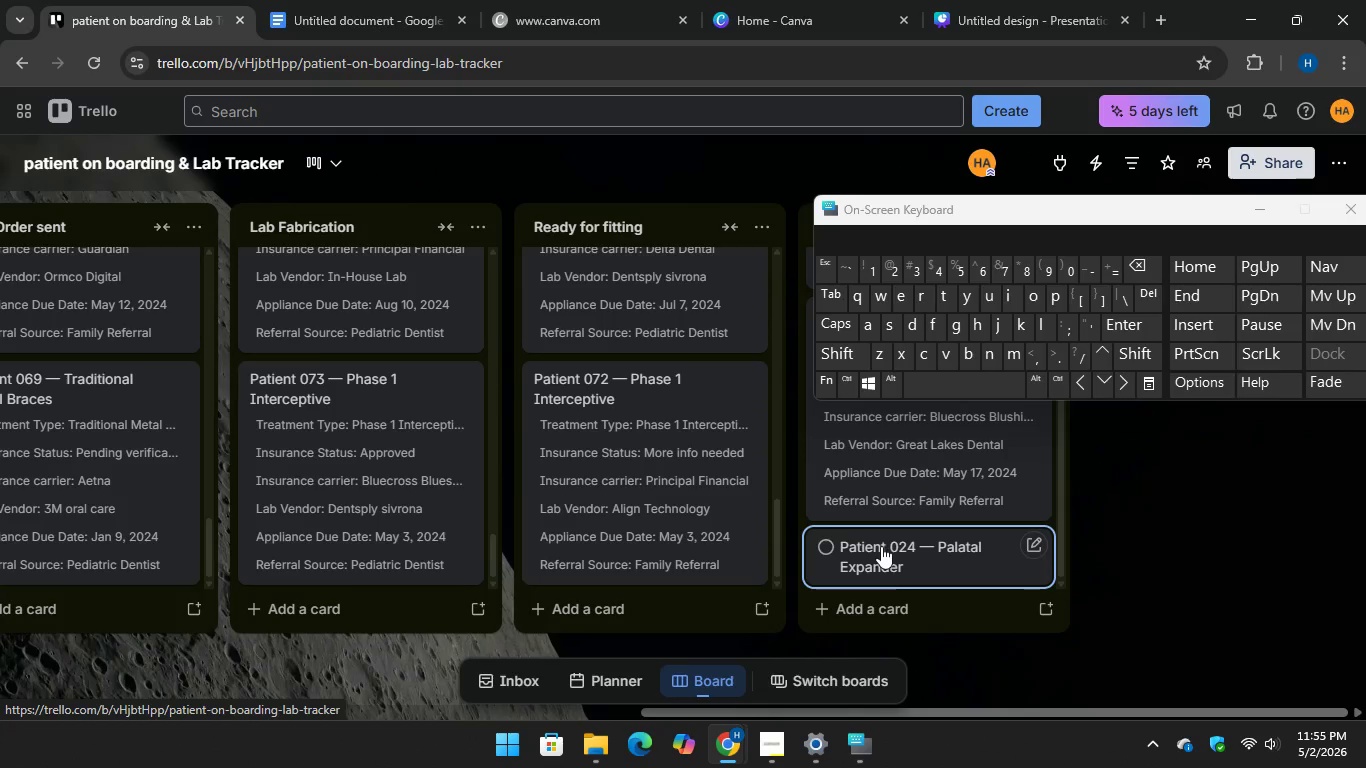 
left_click([880, 546])
 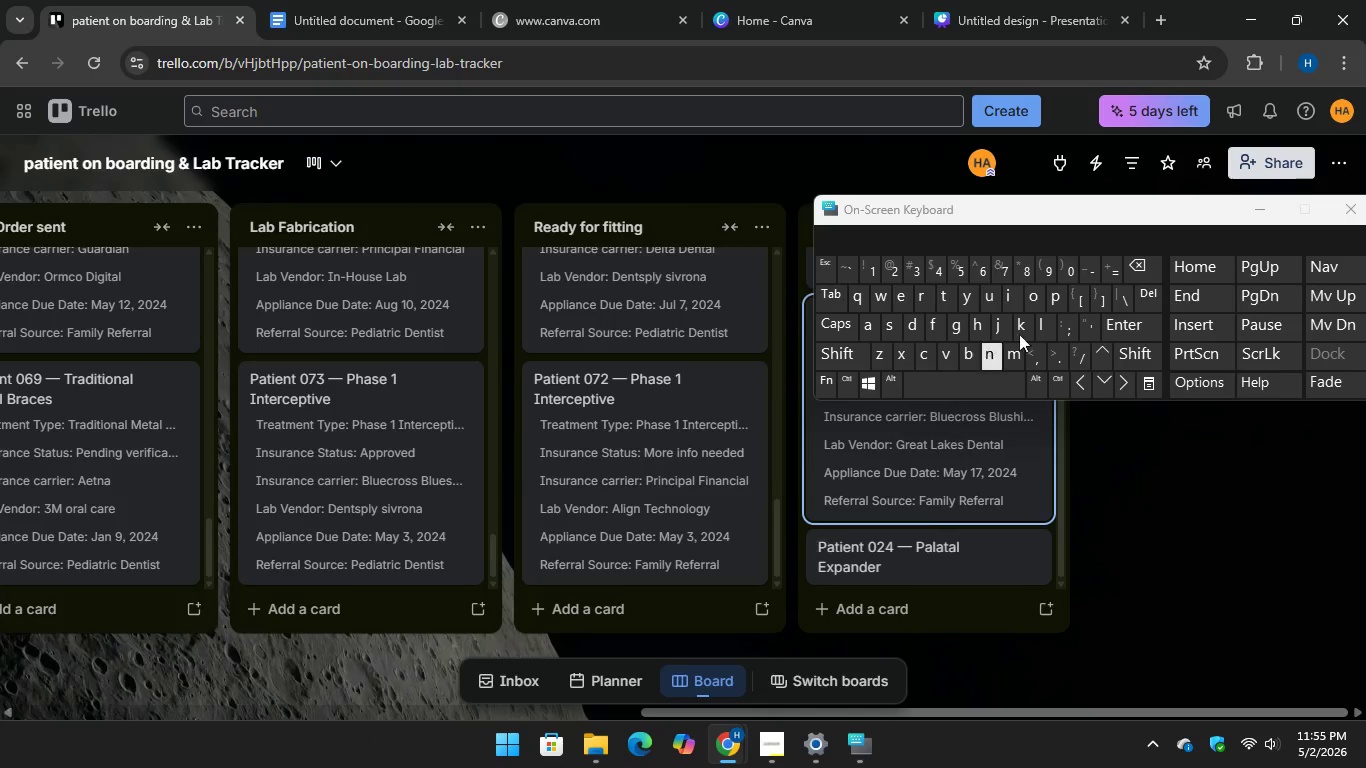 
mouse_move([1297, 474])
 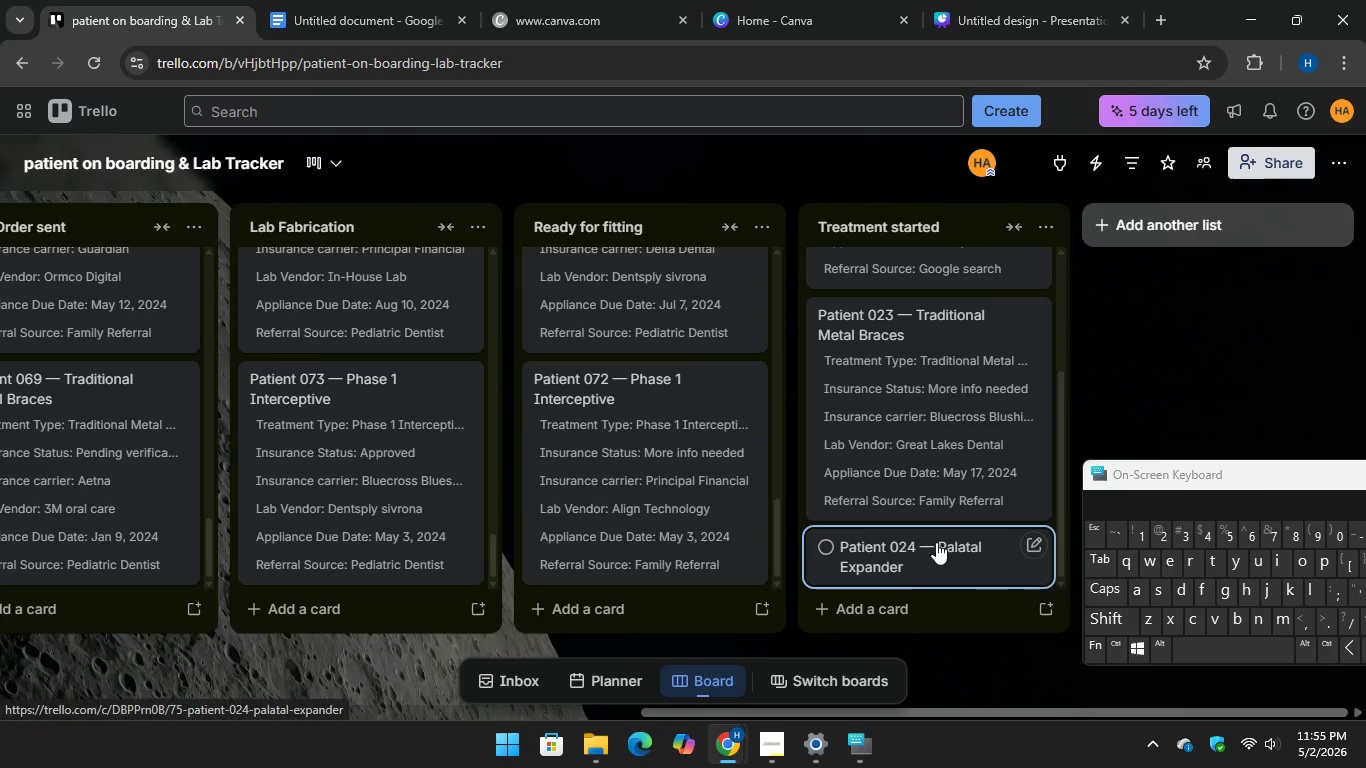 
left_click([929, 548])
 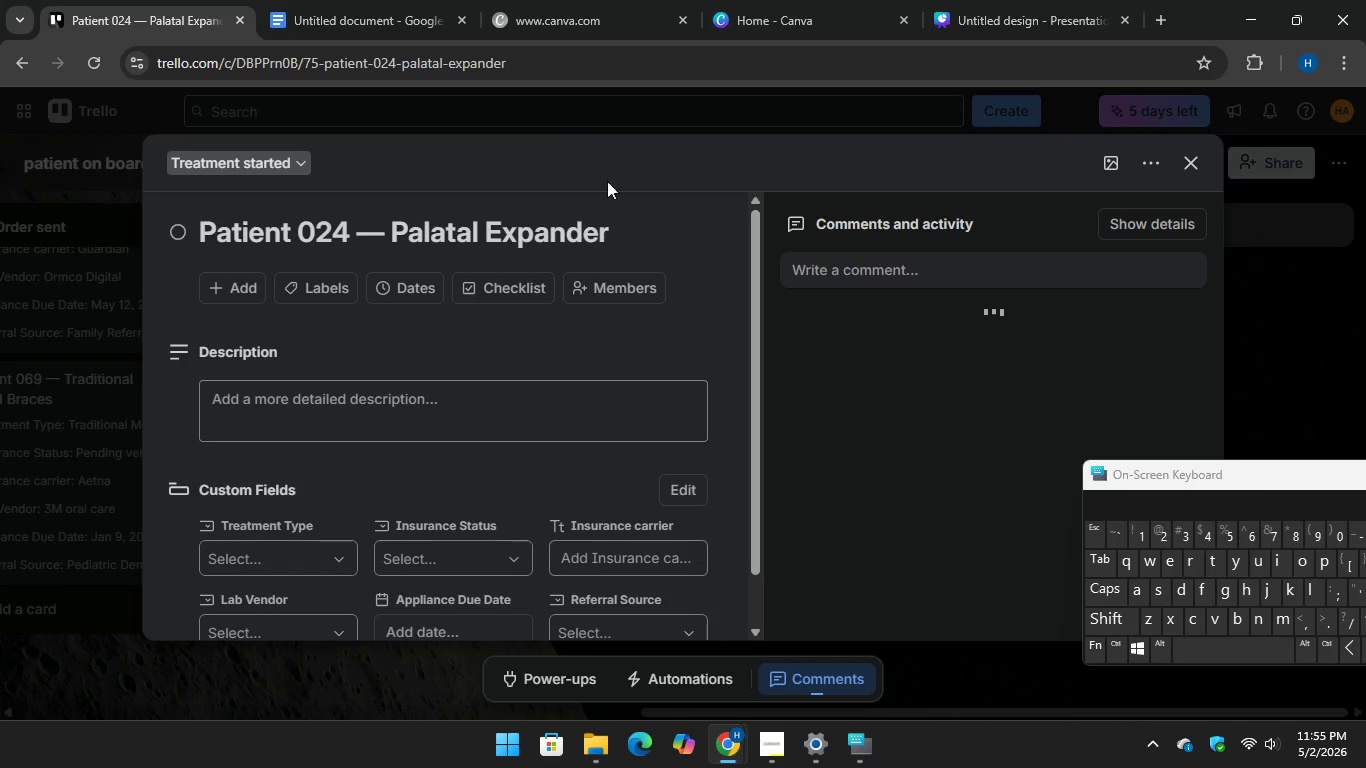 
scroll: coordinate [753, 326], scroll_direction: down, amount: 1.0
 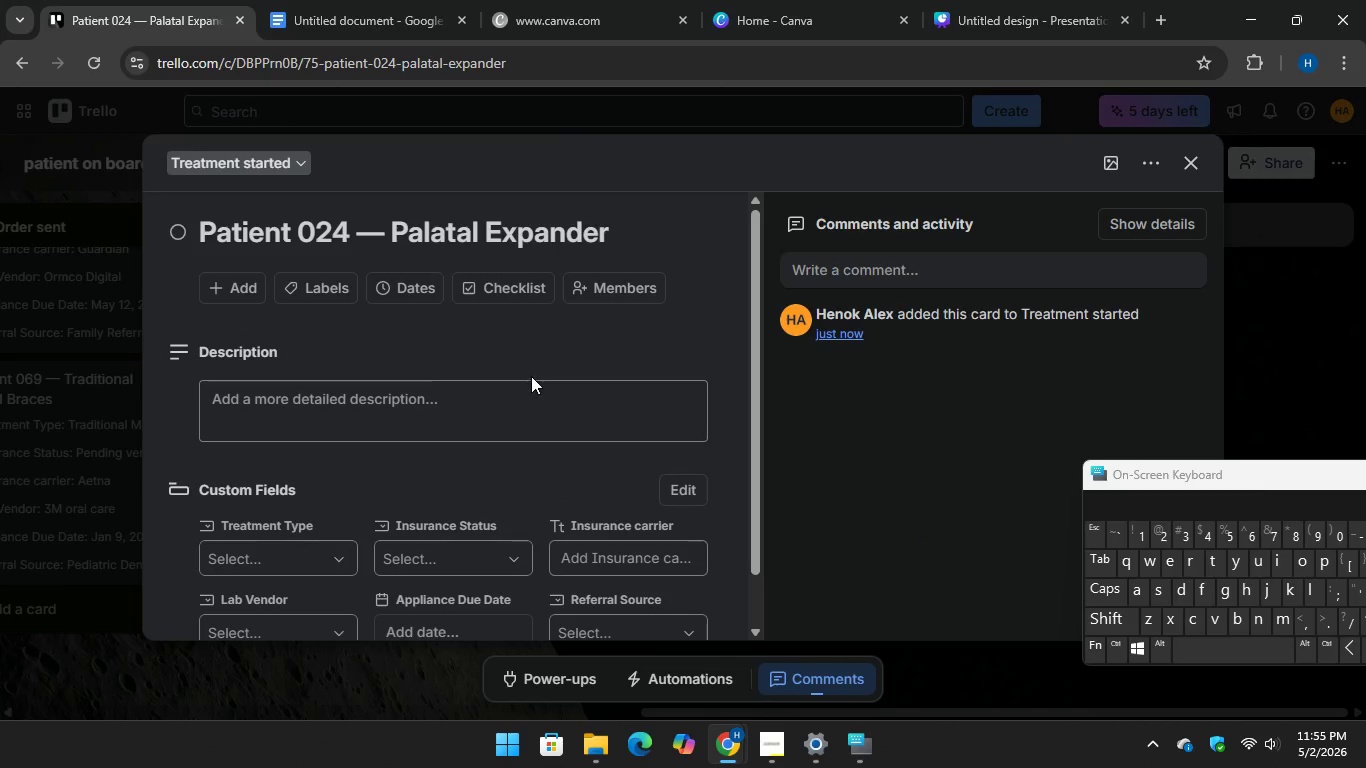 
scroll: coordinate [531, 376], scroll_direction: up, amount: 1.0
 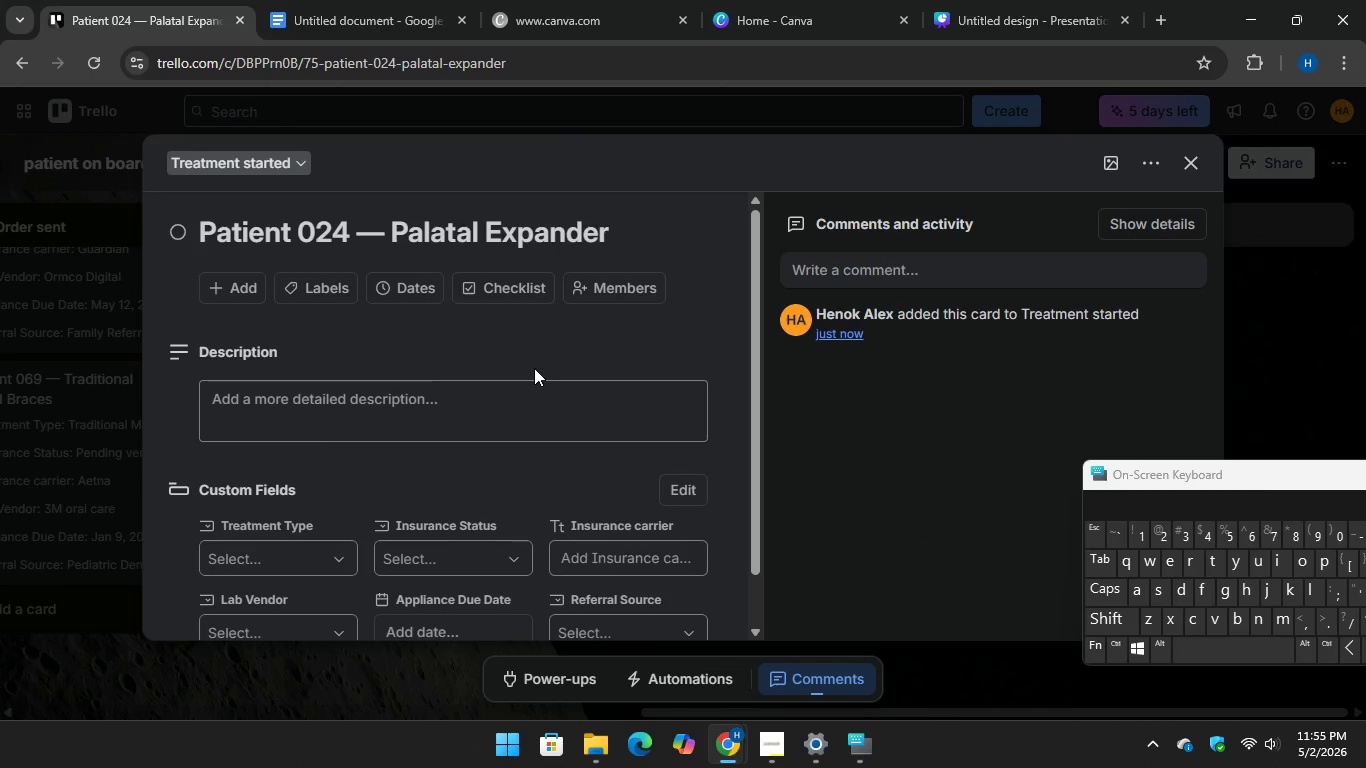 
scroll: coordinate [534, 367], scroll_direction: down, amount: 1.0
 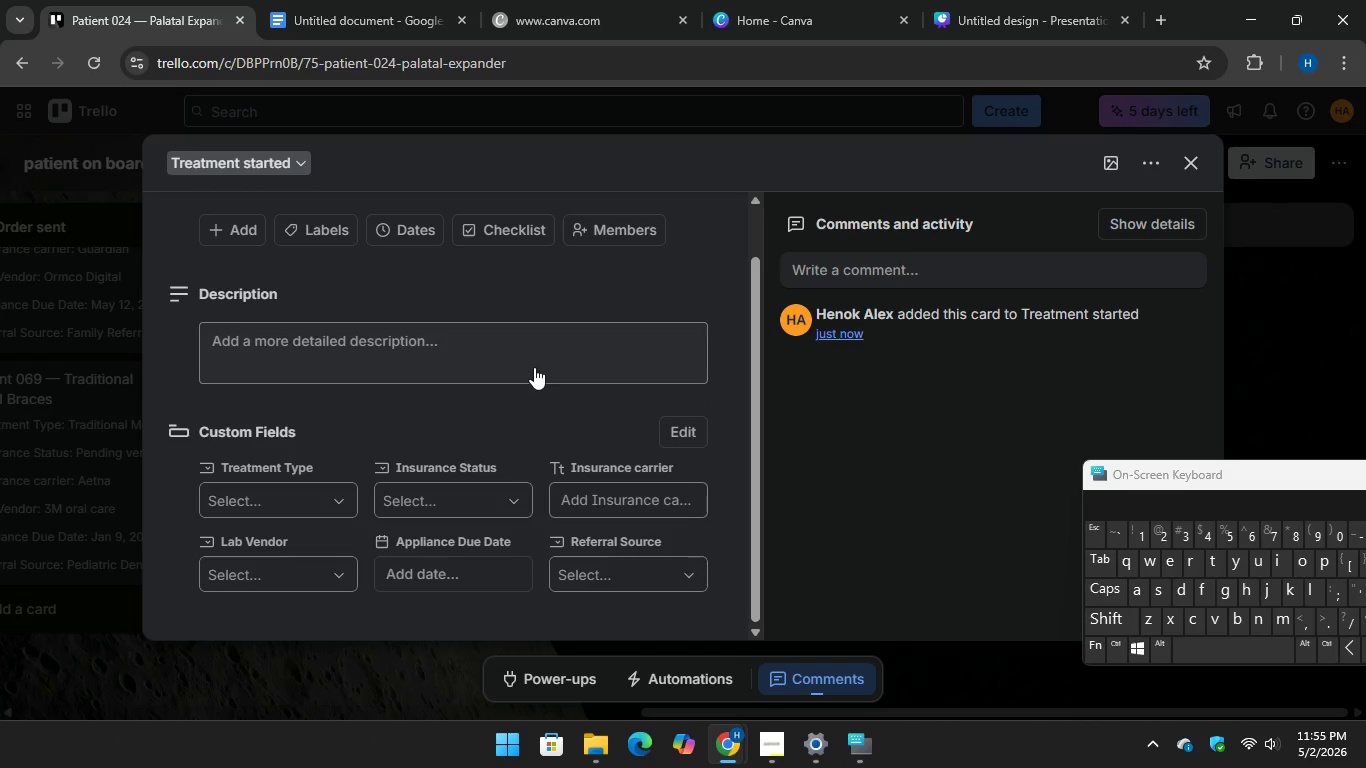 
wait(10.82)
 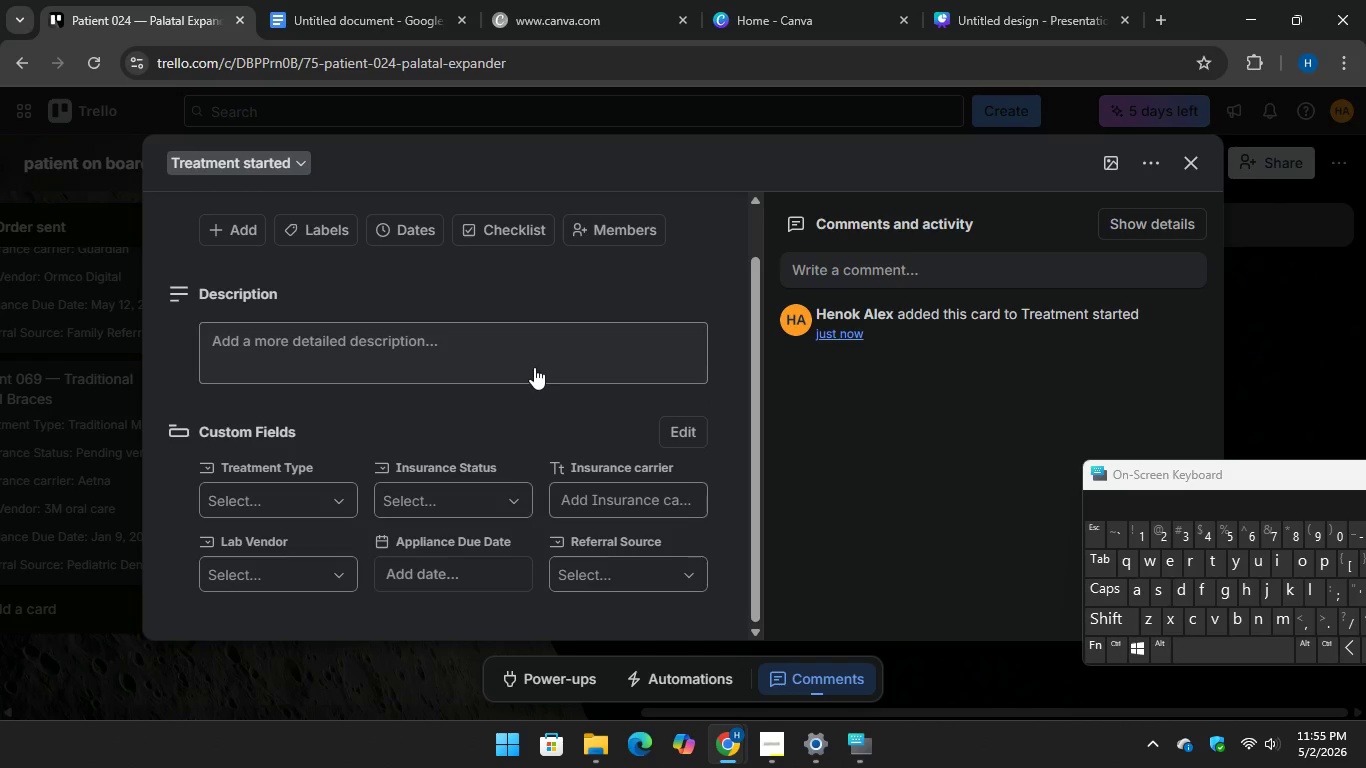 
left_click([338, 22])
 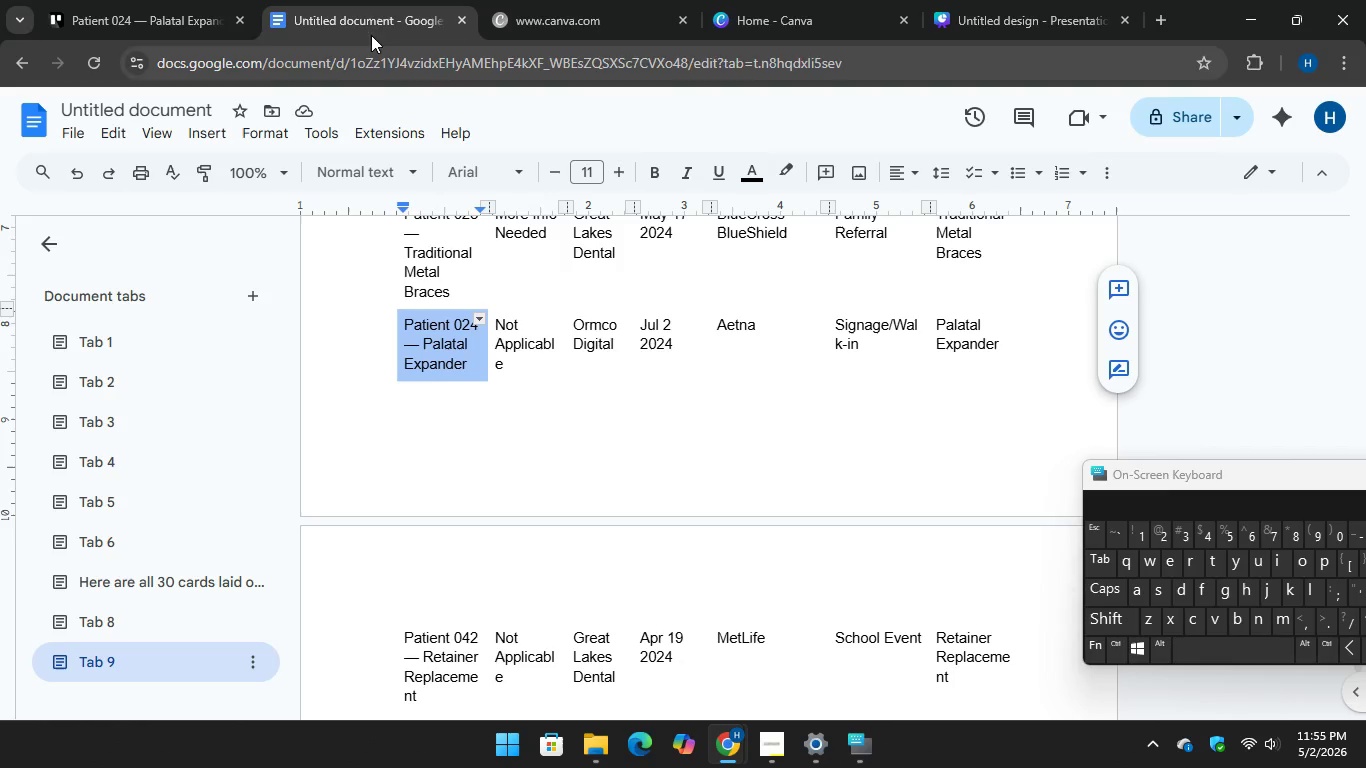 
left_click([172, 5])
 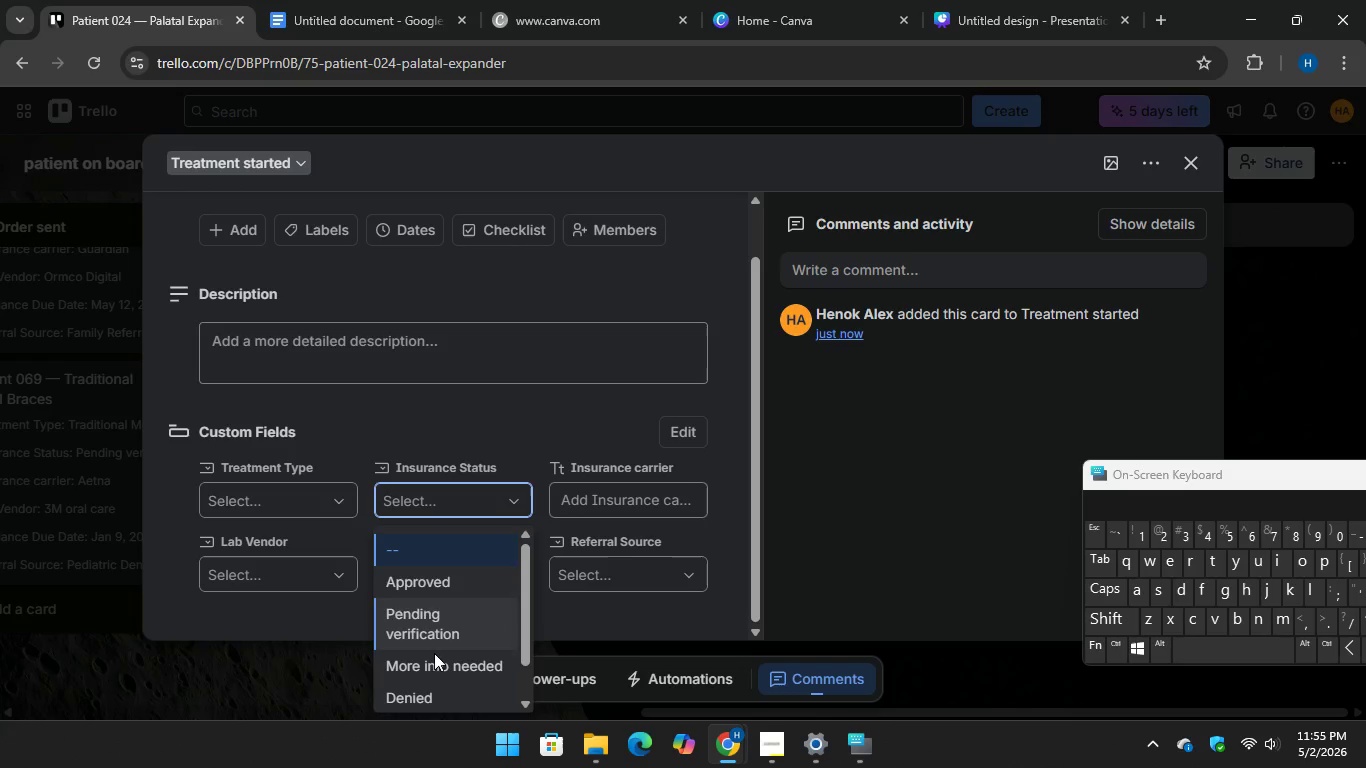 
scroll: coordinate [442, 664], scroll_direction: down, amount: 2.0
 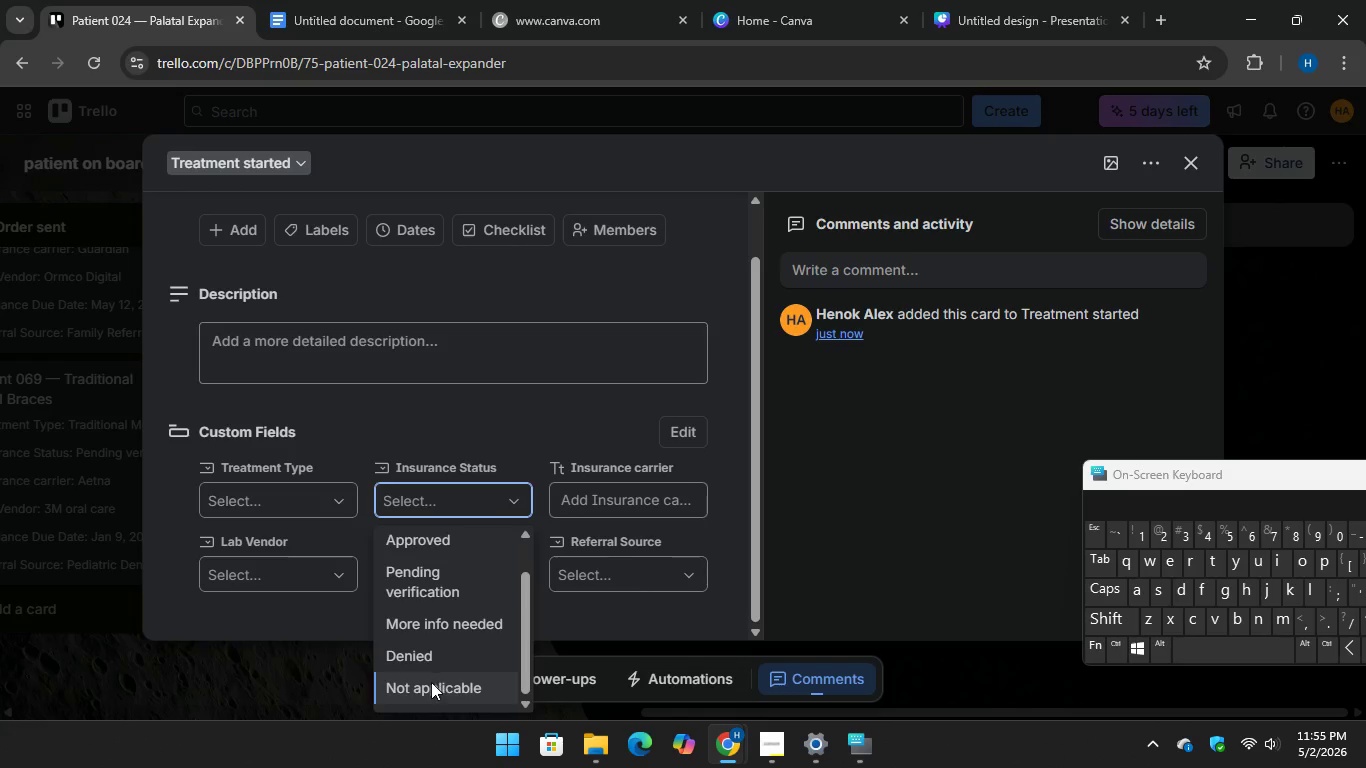 
left_click([431, 682])
 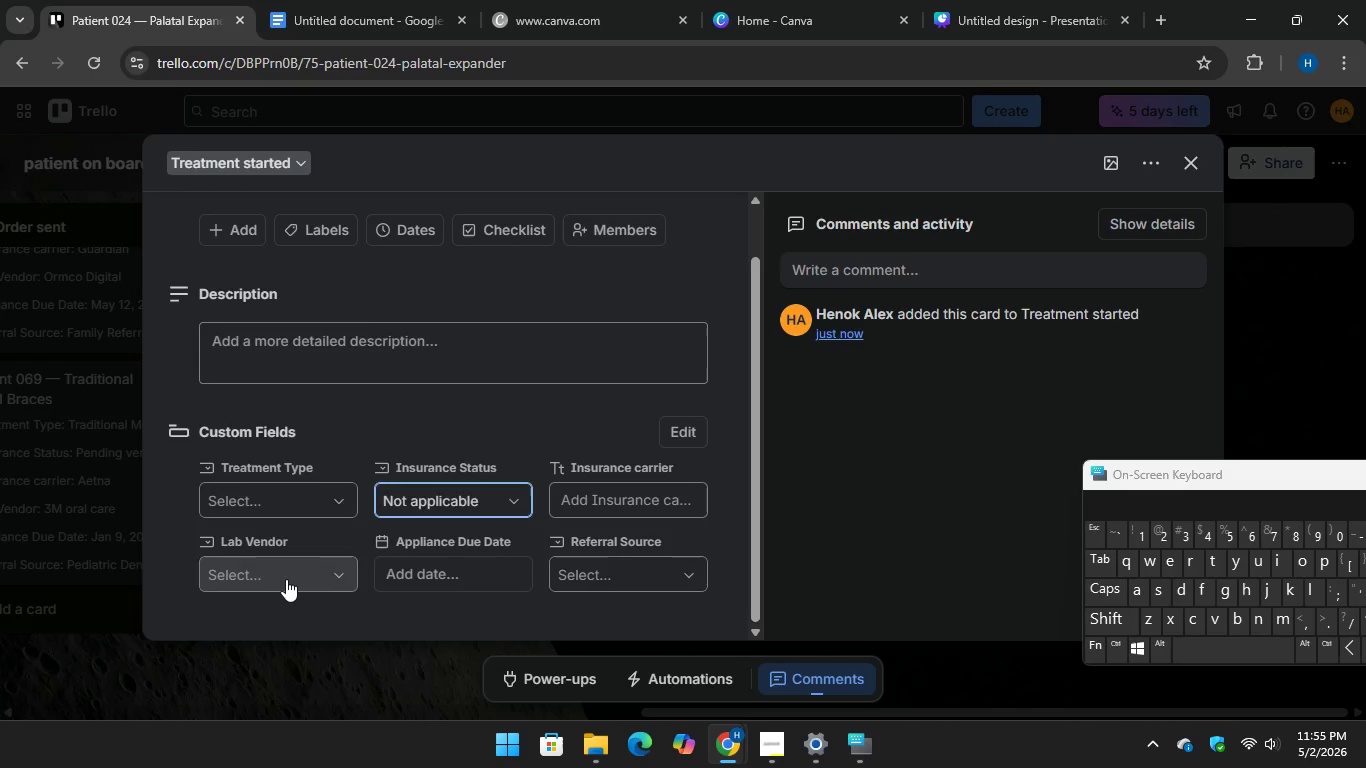 
left_click([286, 579])
 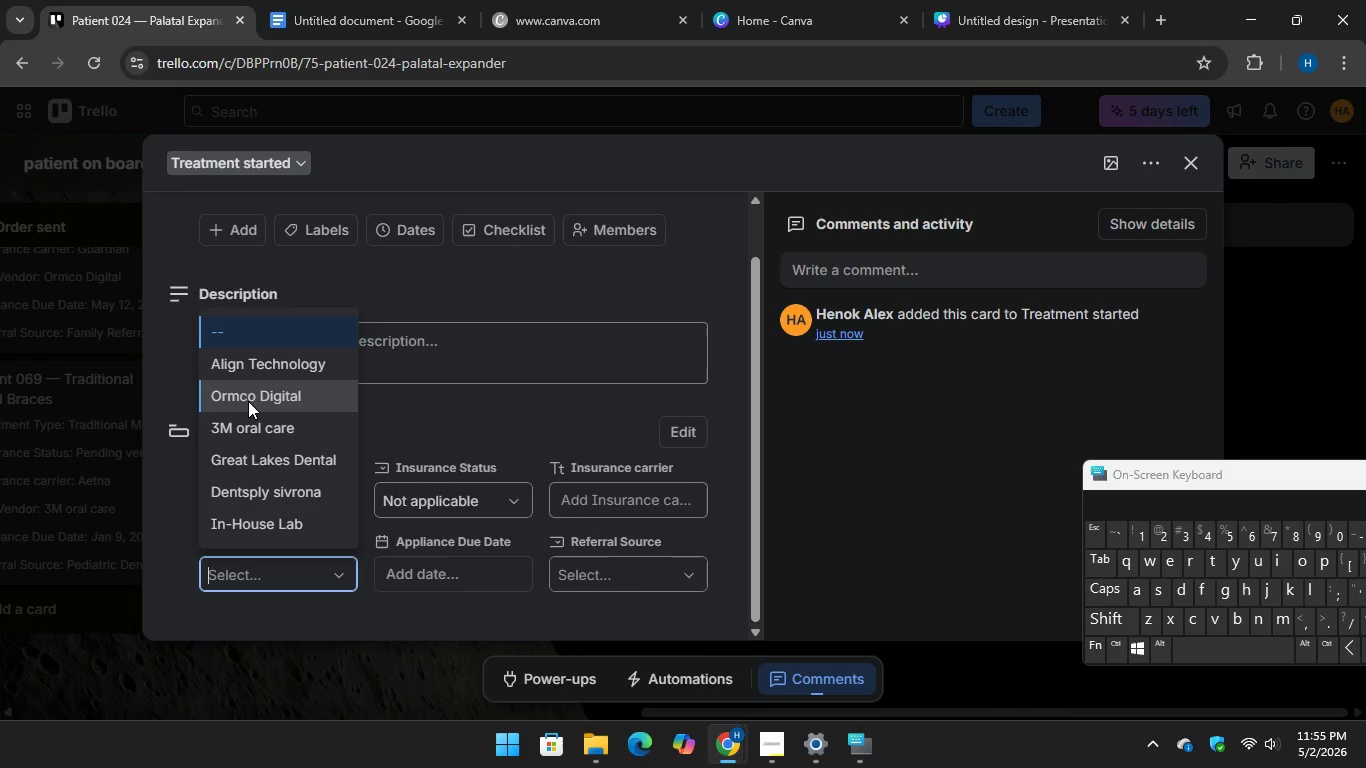 
left_click([248, 401])
 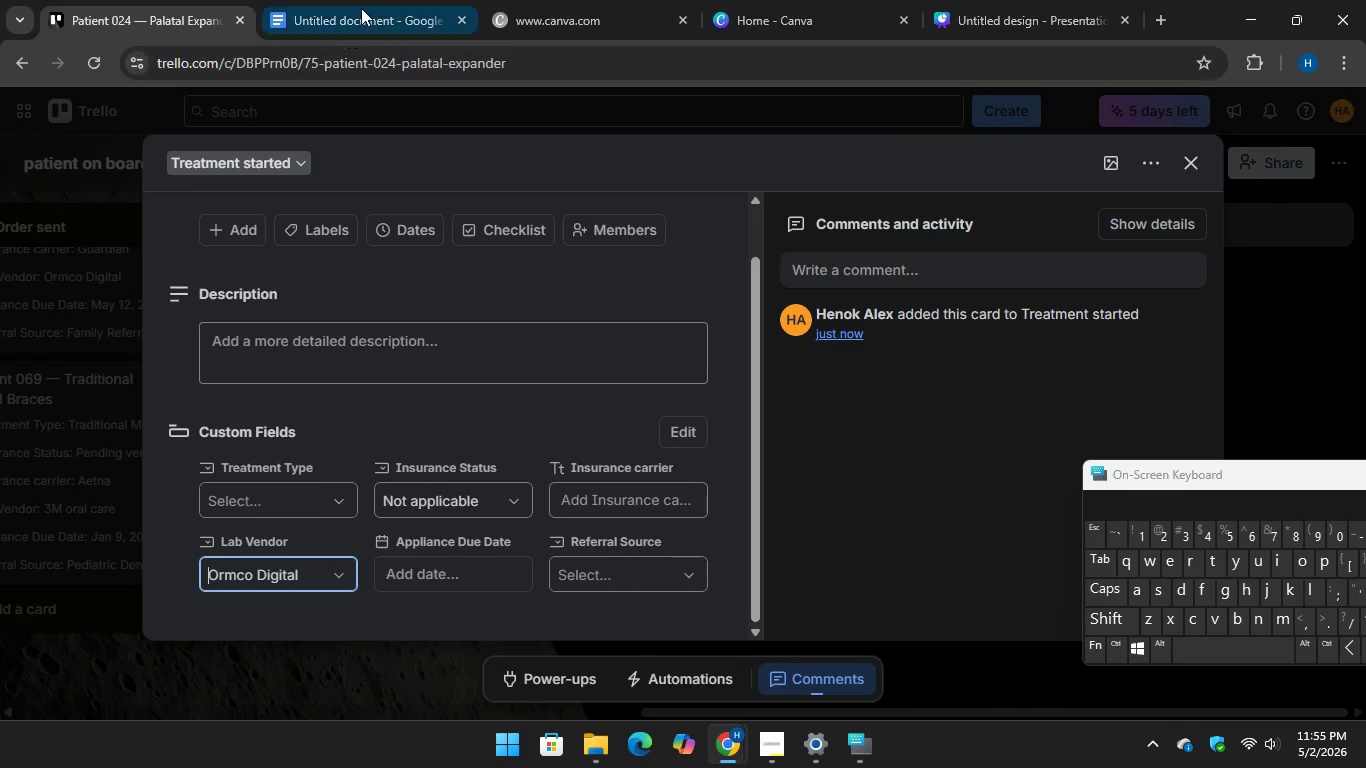 
left_click([361, 8])
 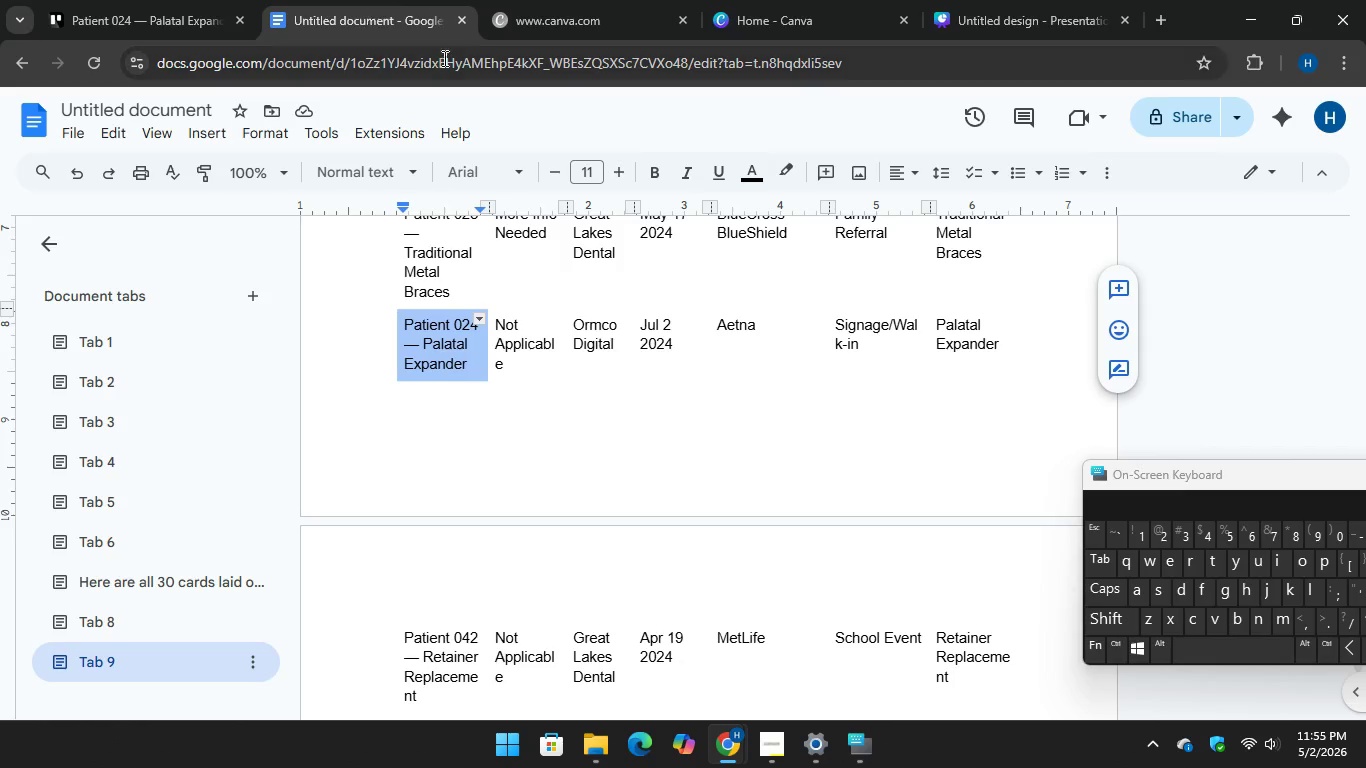 
left_click([184, 0])
 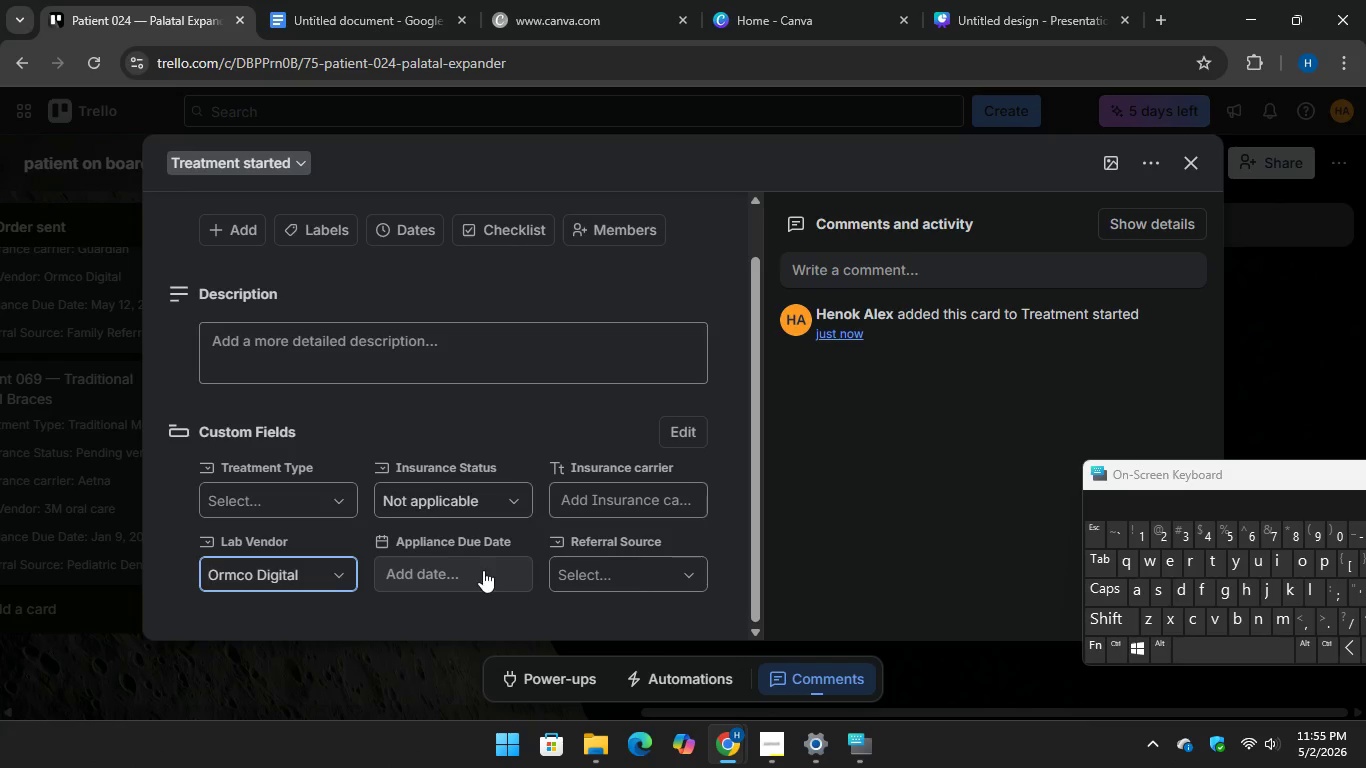 
left_click([482, 566])
 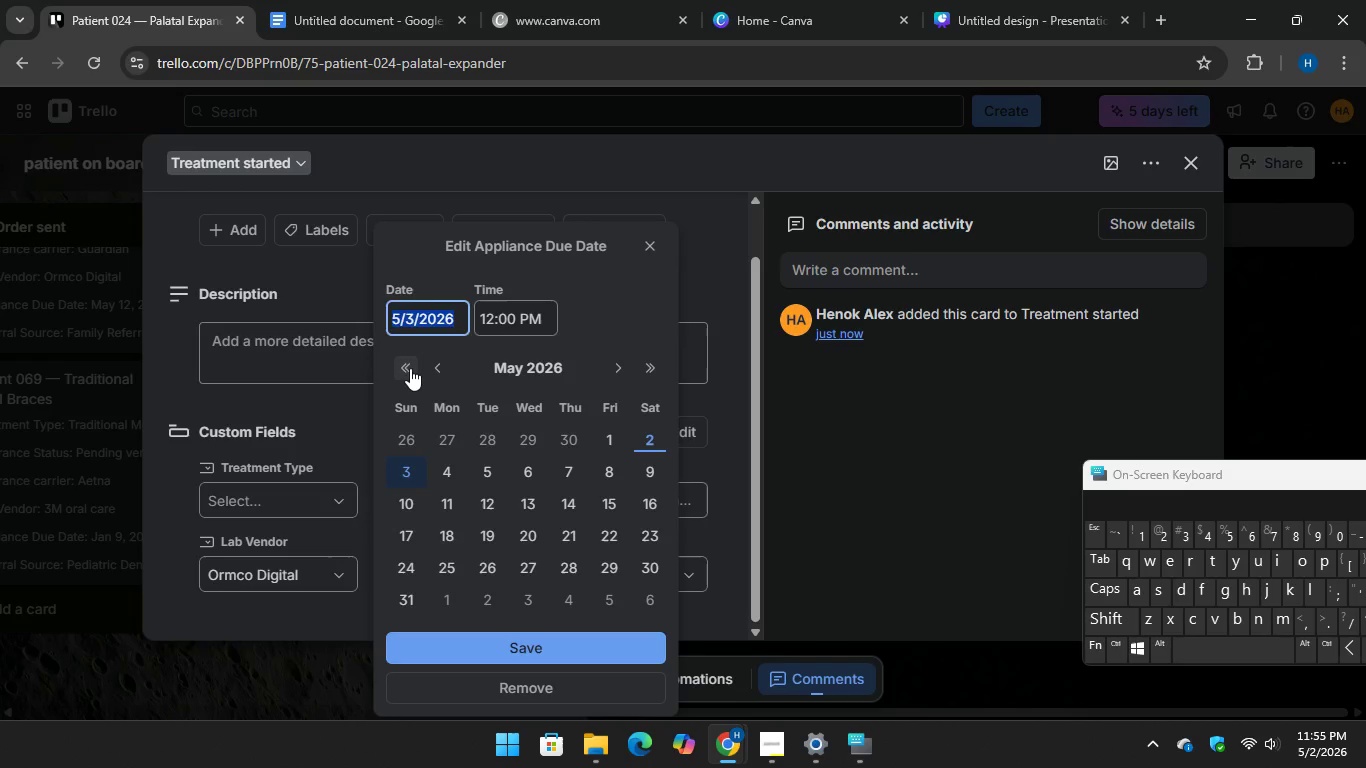 
double_click([409, 367])
 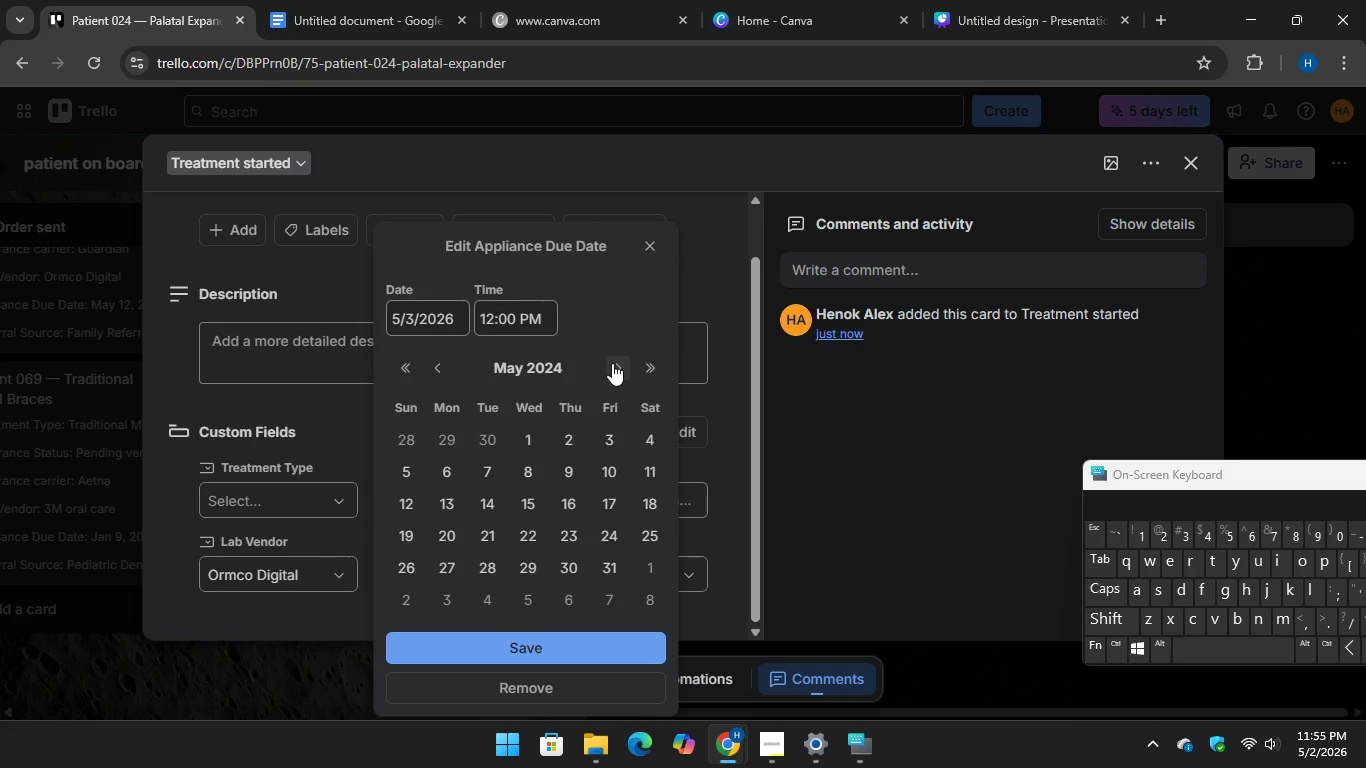 
double_click([612, 363])
 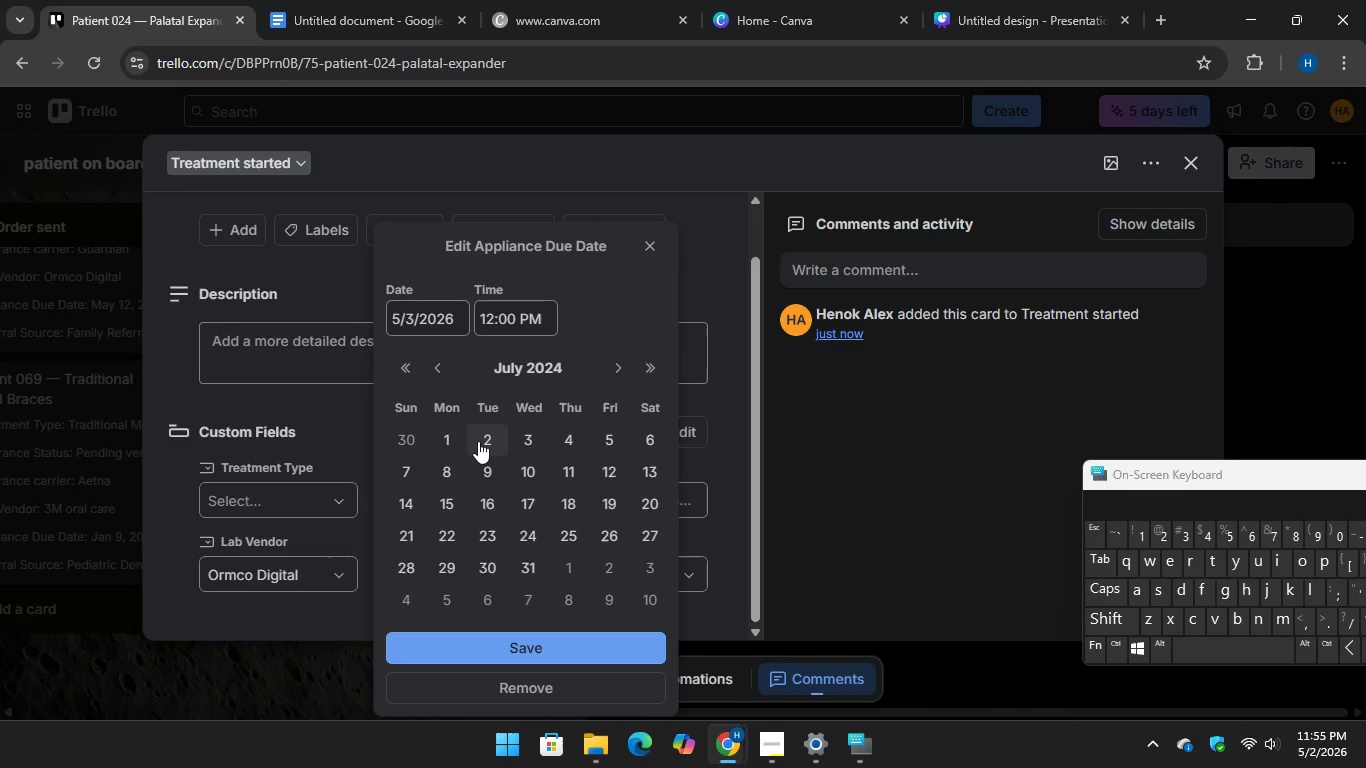 
left_click([481, 441])
 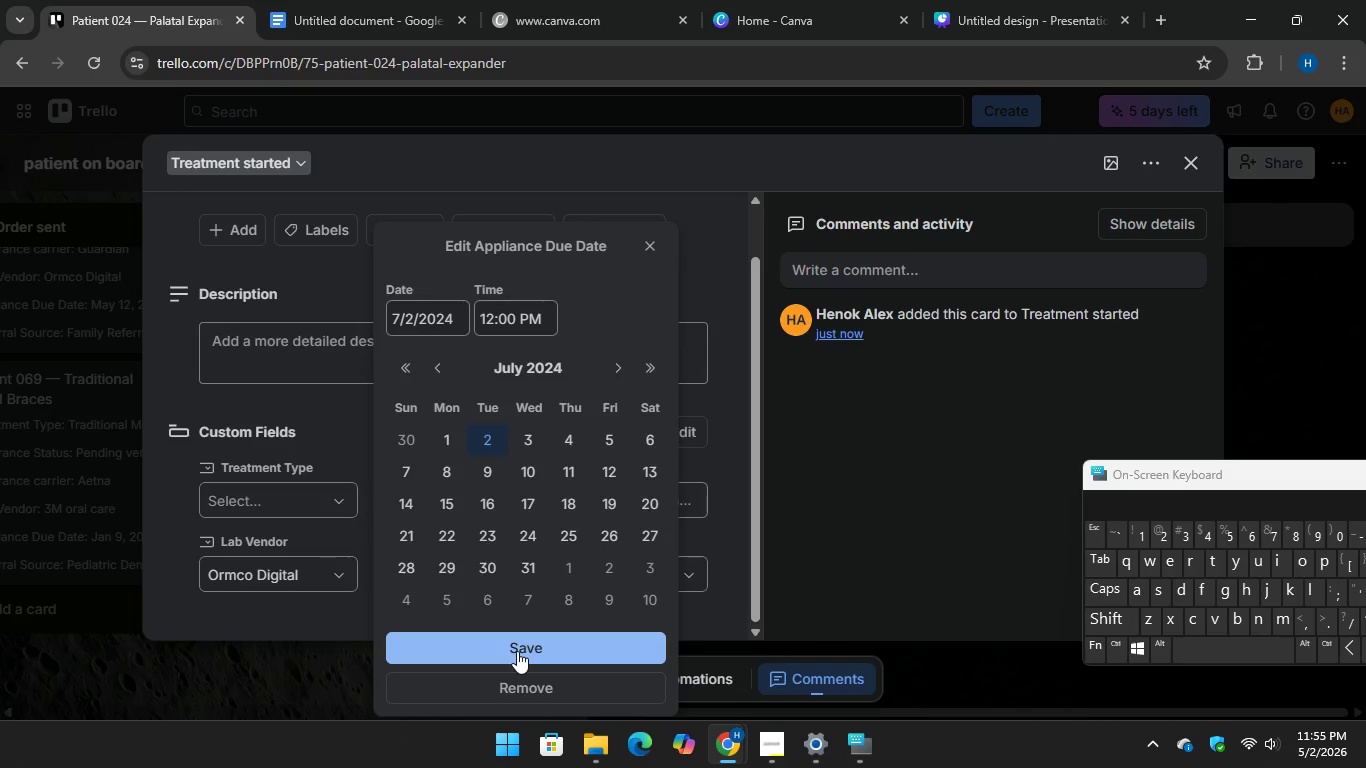 
left_click([517, 648])
 